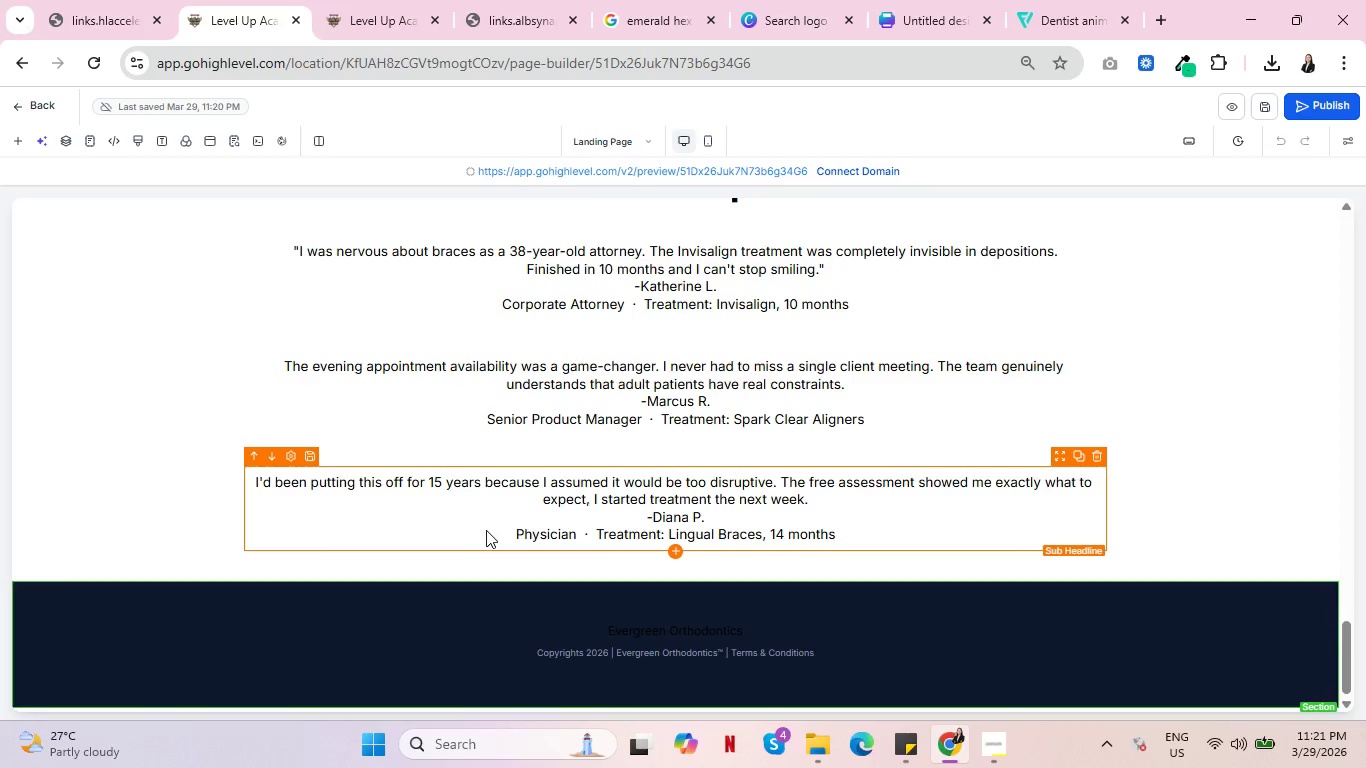 
scroll: coordinate [673, 468], scroll_direction: up, amount: 32.0
 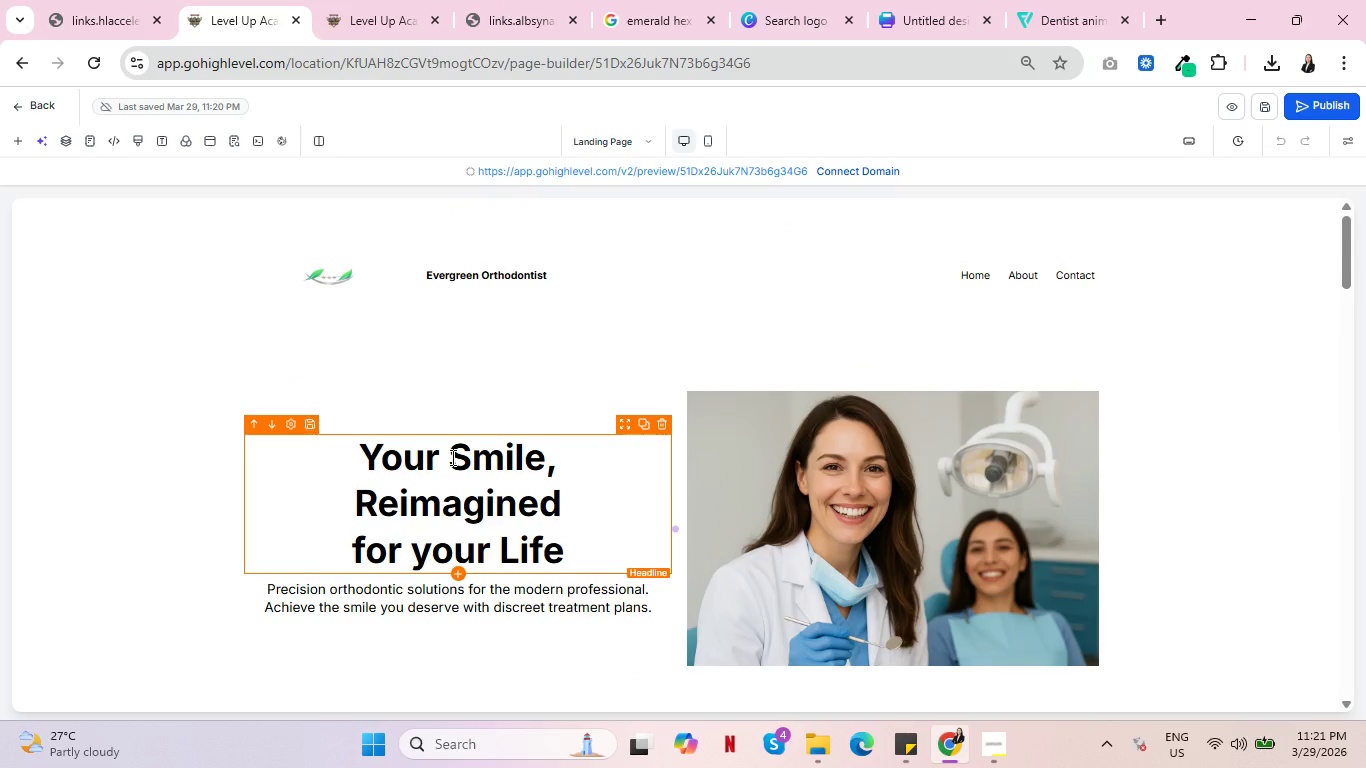 
double_click([451, 457])
 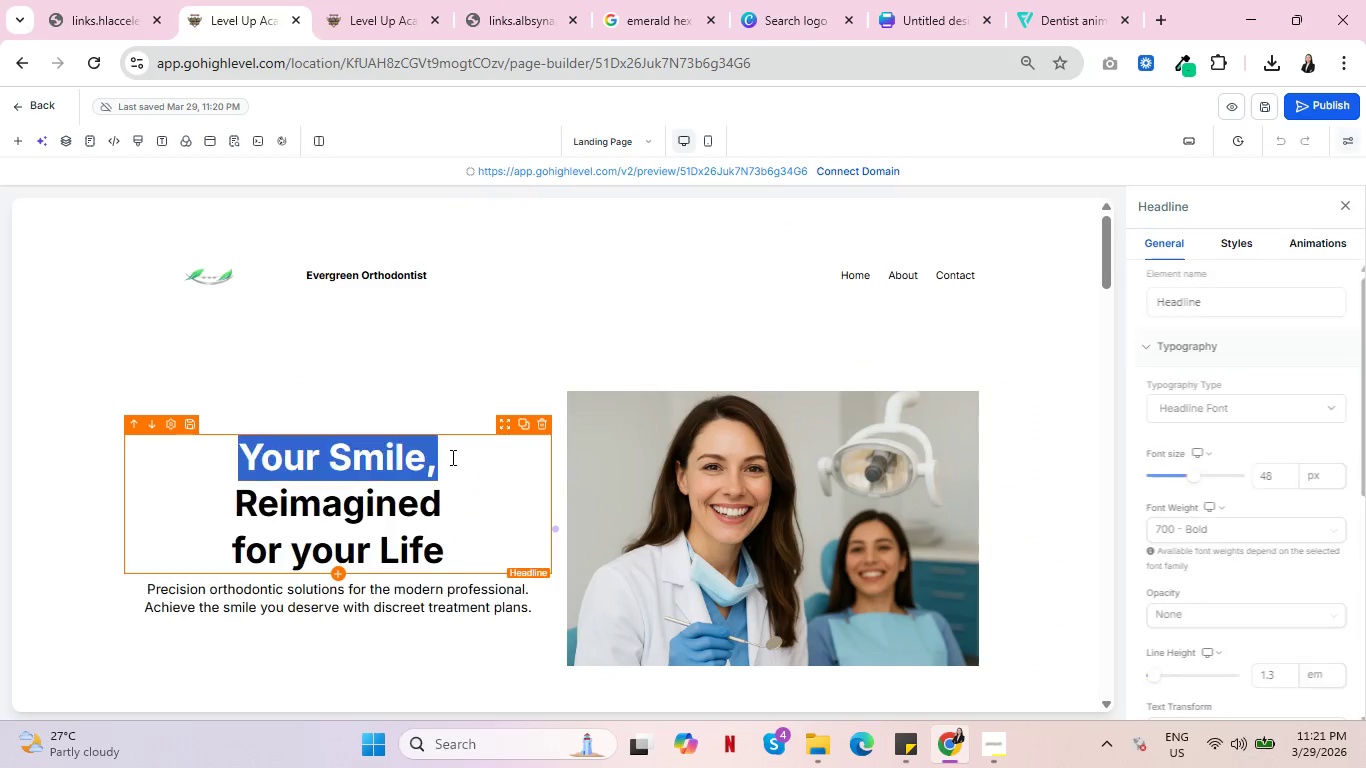 
triple_click([451, 457])
 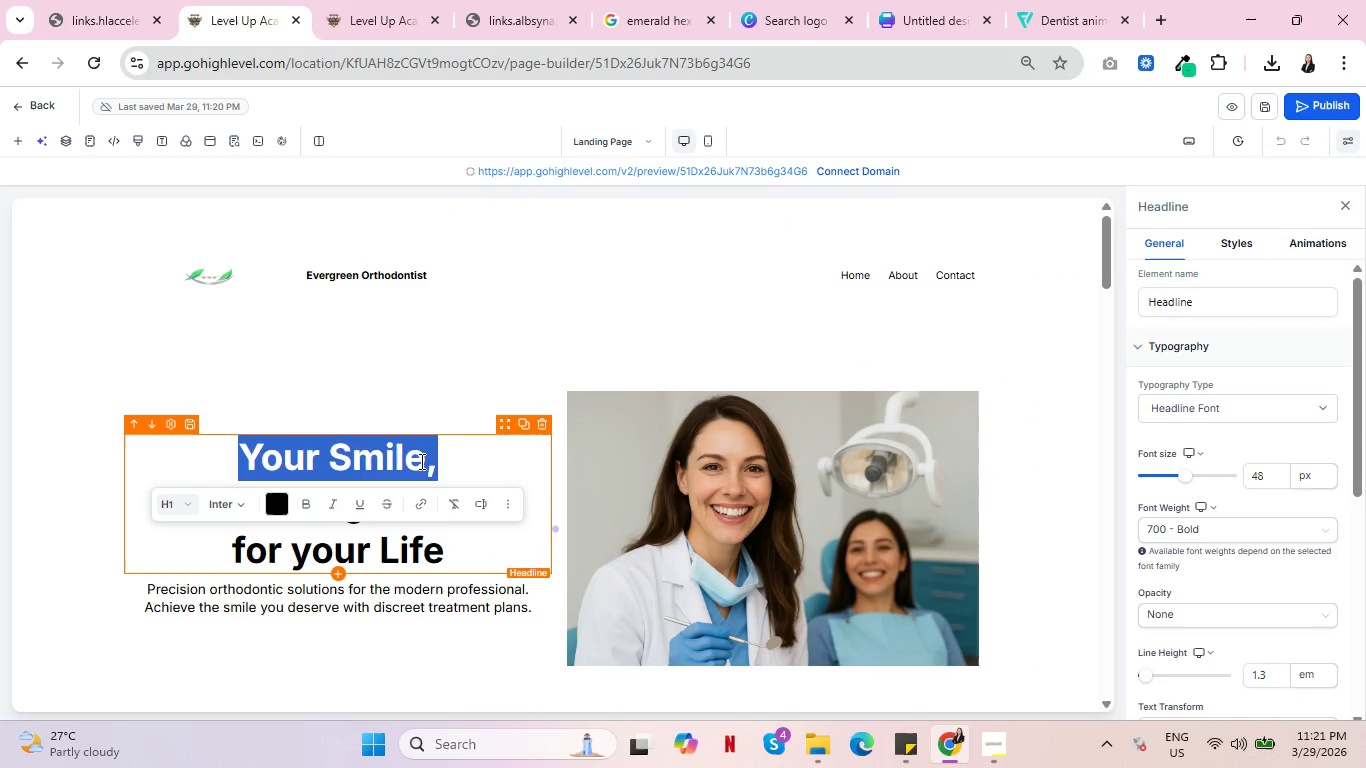 
left_click([413, 457])
 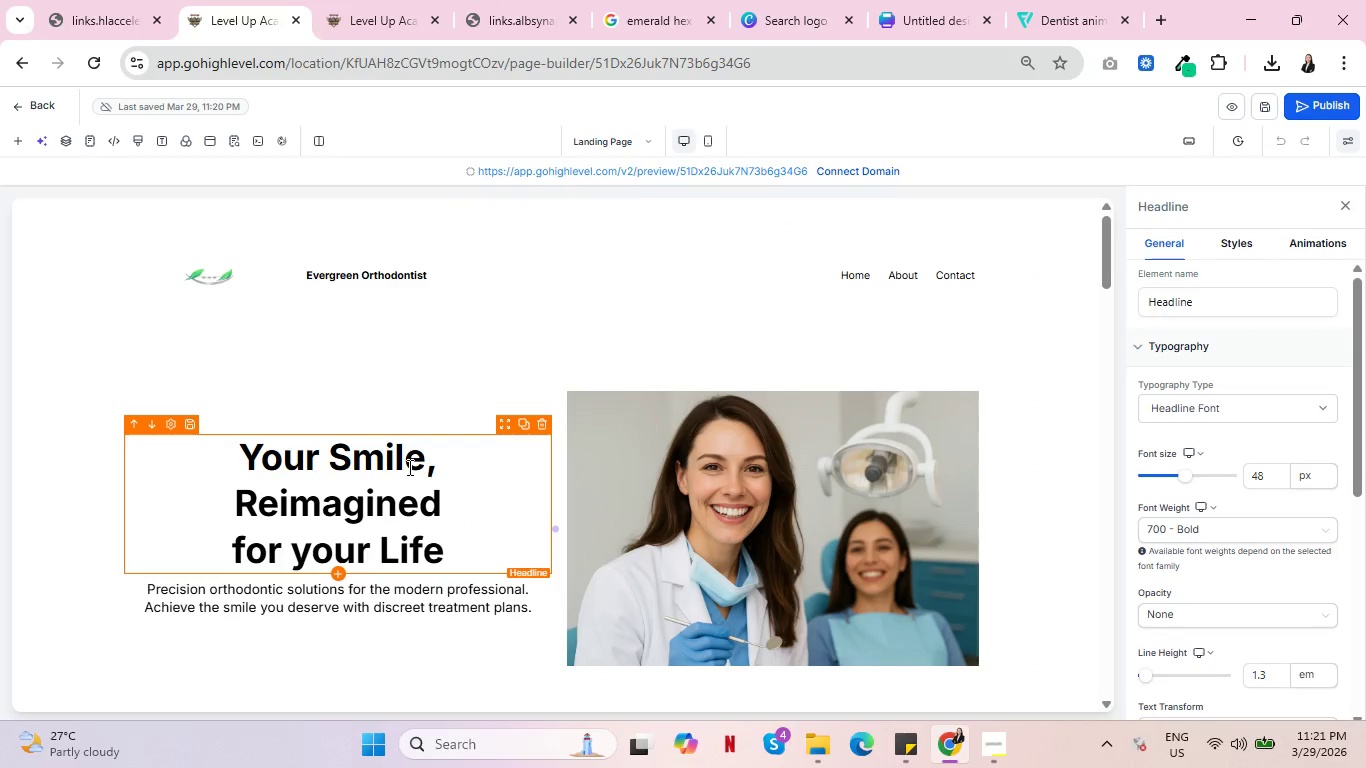 
key(Control+A)
 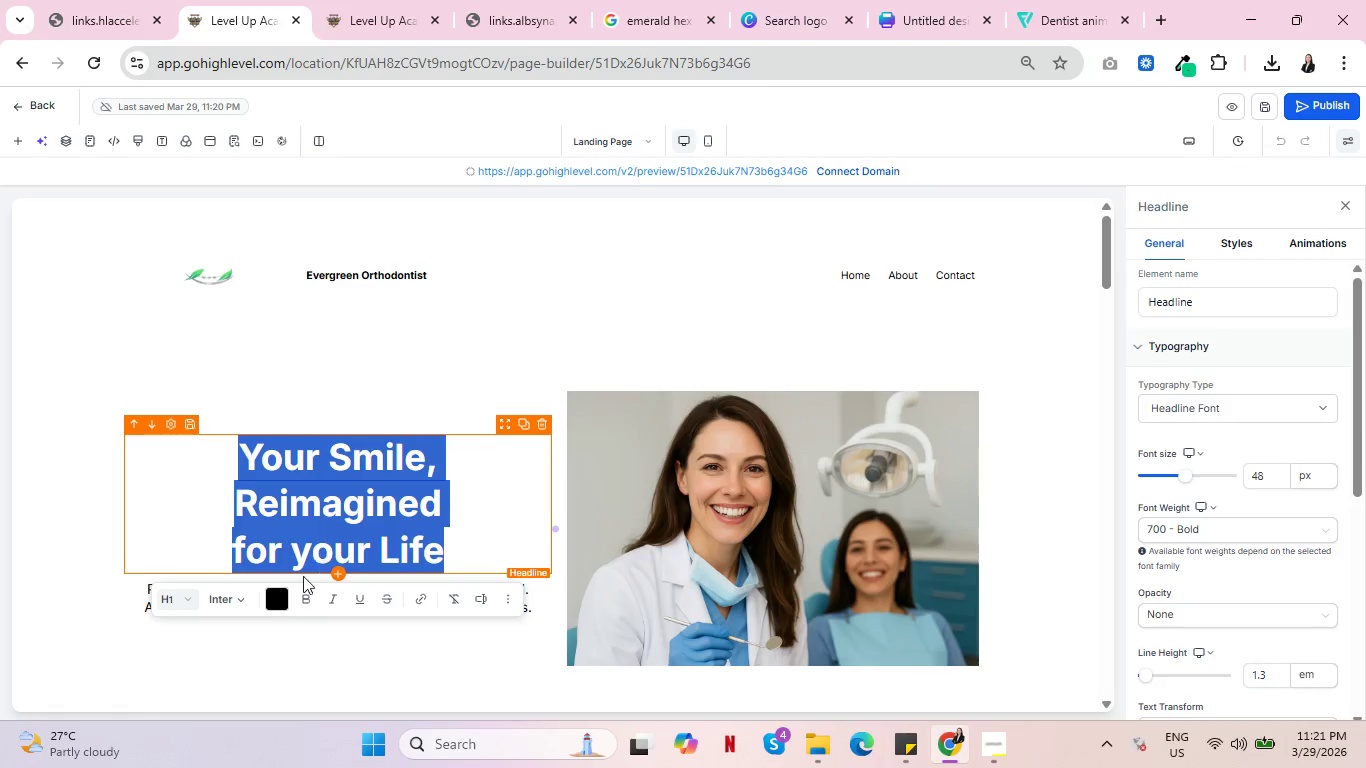 
left_click([243, 601])
 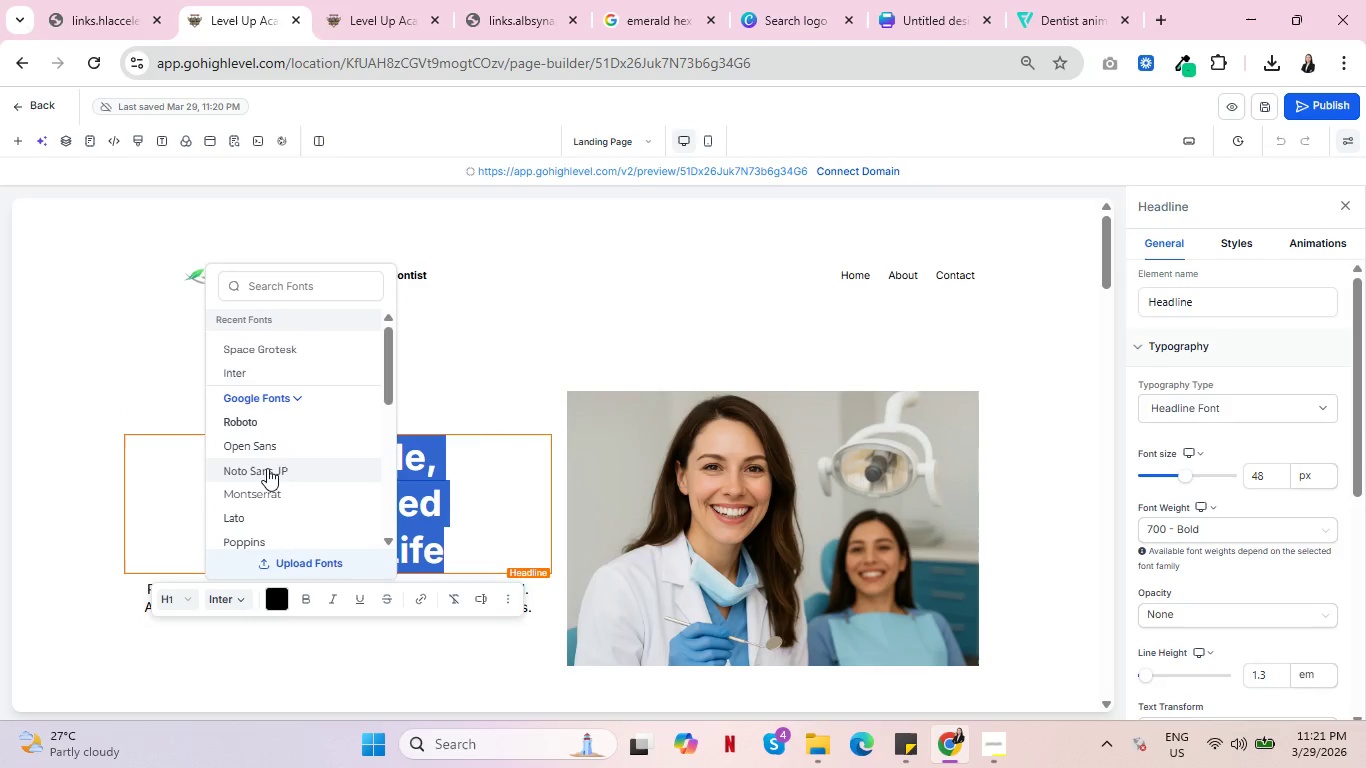 
scroll: coordinate [303, 436], scroll_direction: down, amount: 2.0
 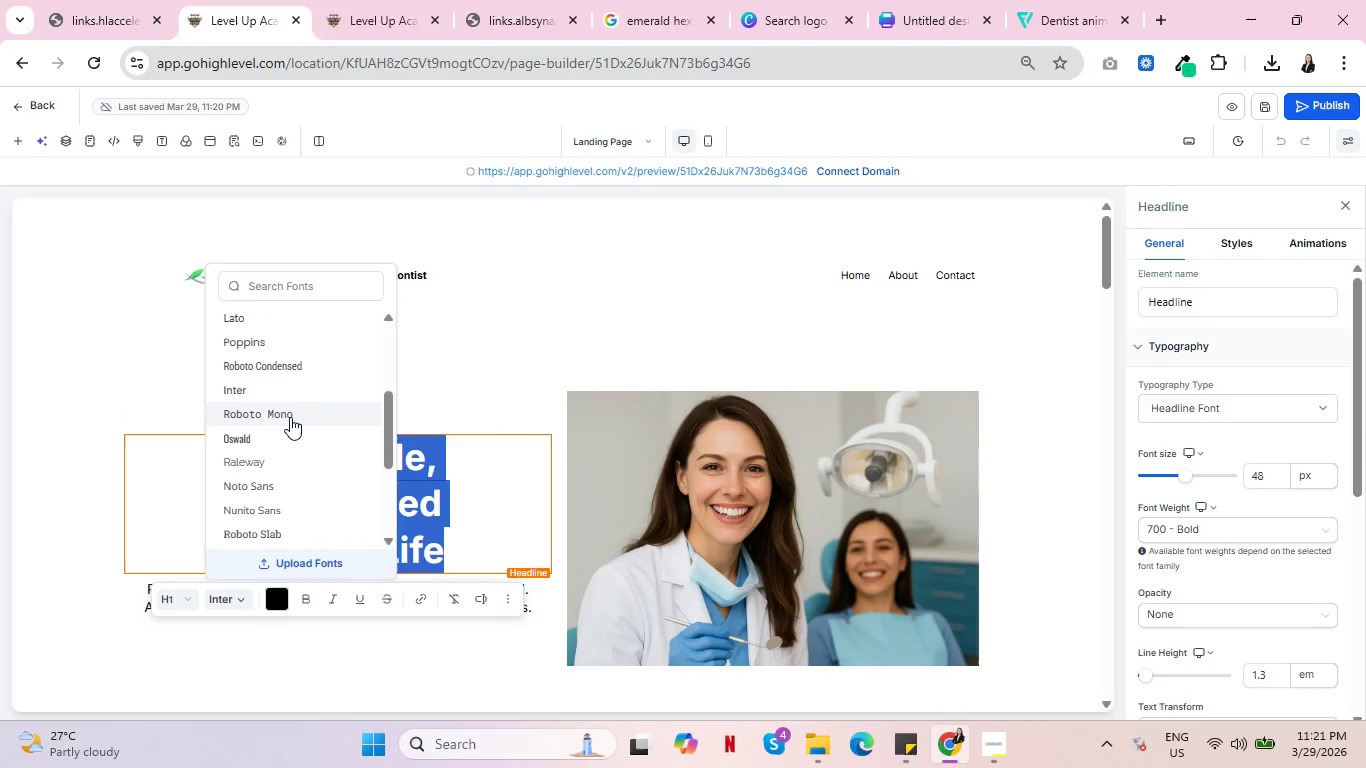 
left_click([287, 409])
 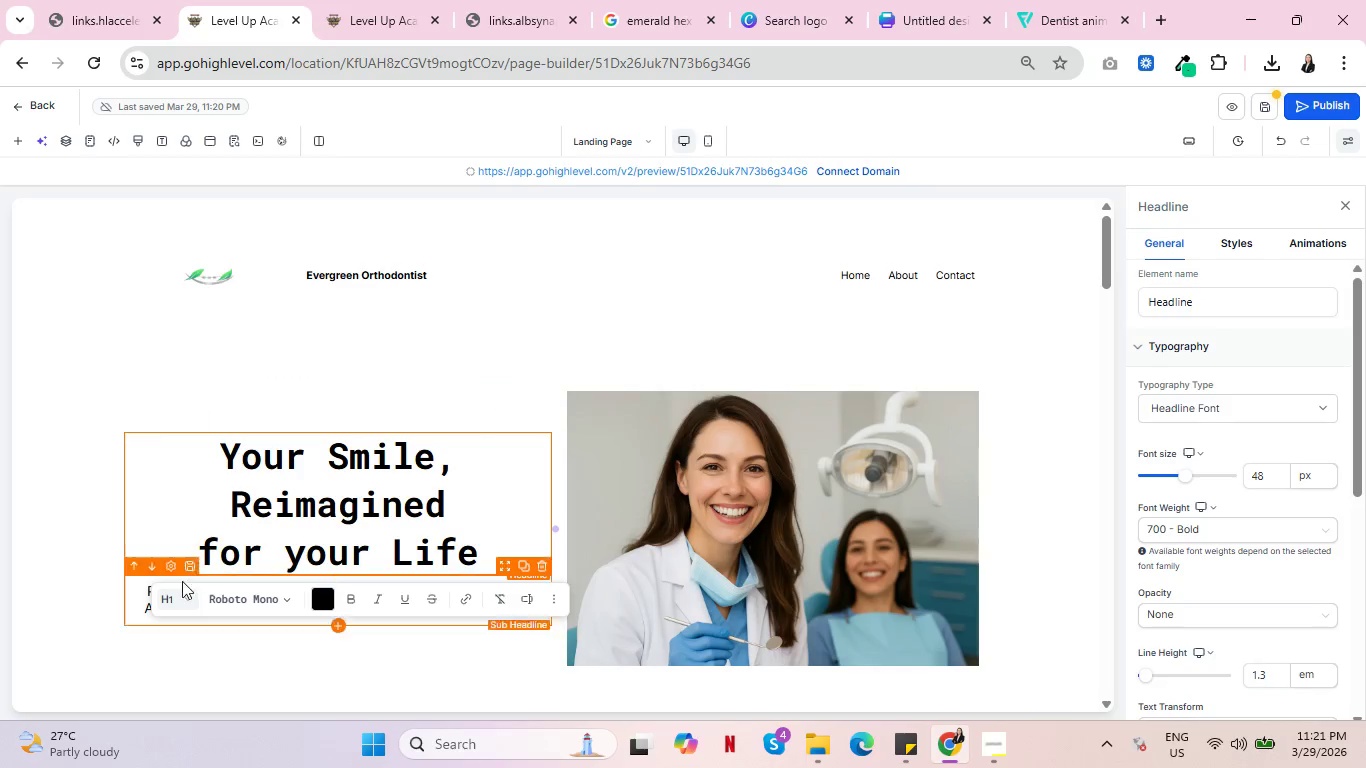 
left_click([281, 603])
 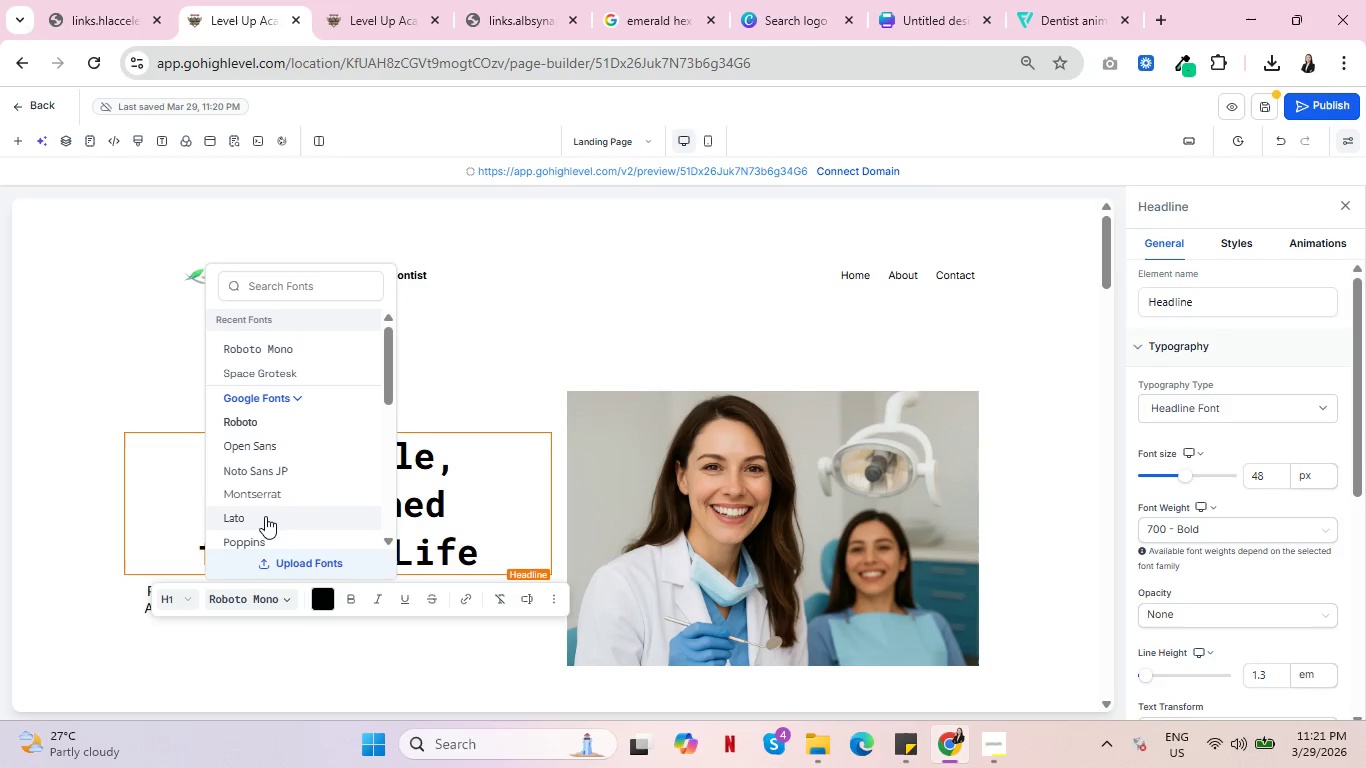 
scroll: coordinate [318, 433], scroll_direction: down, amount: 1.0
 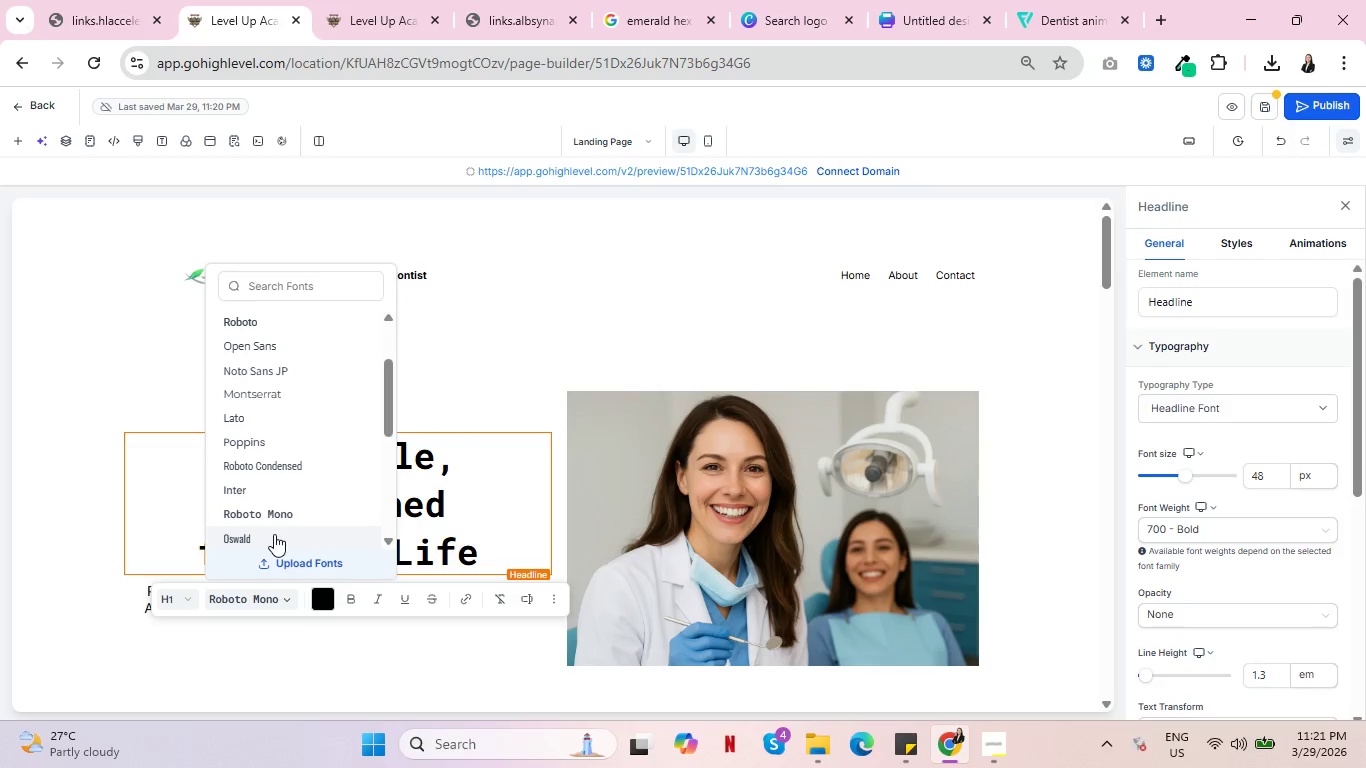 
left_click([298, 458])
 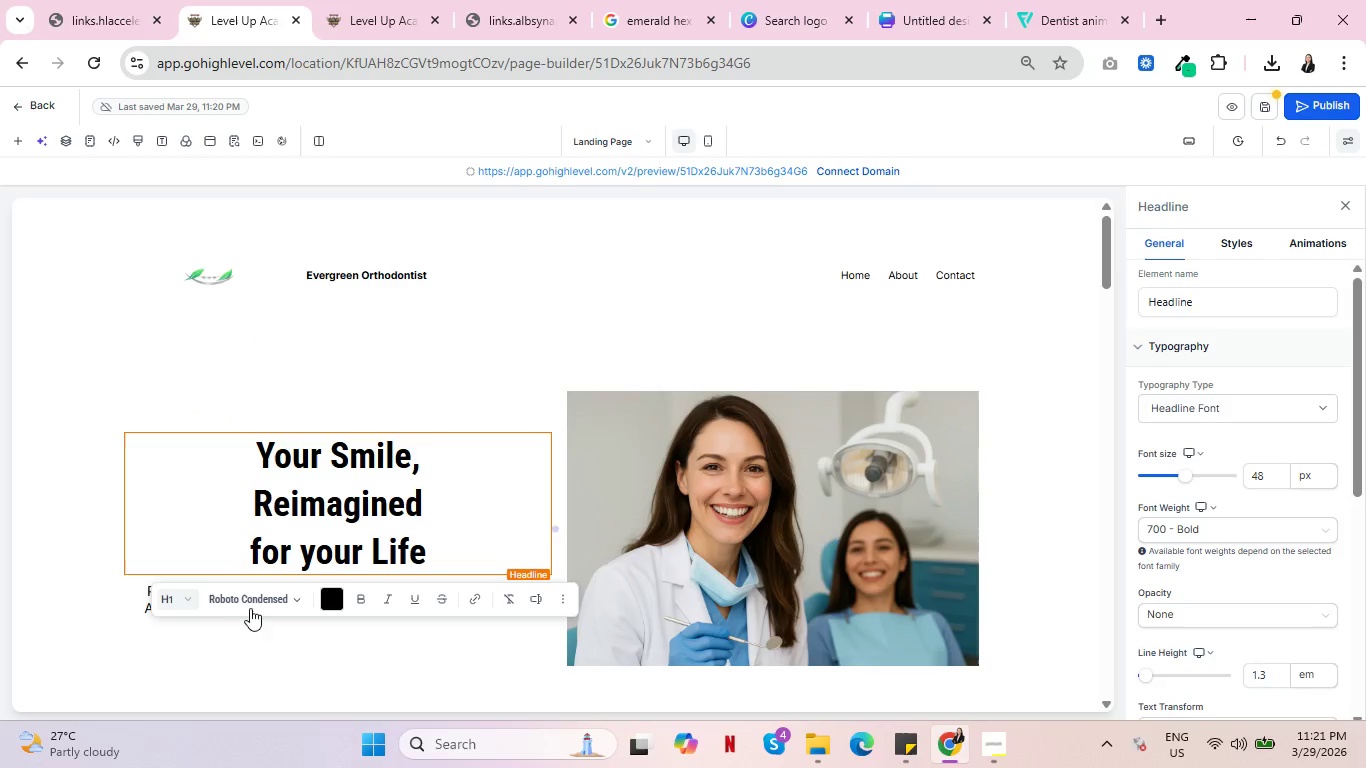 
left_click([278, 601])
 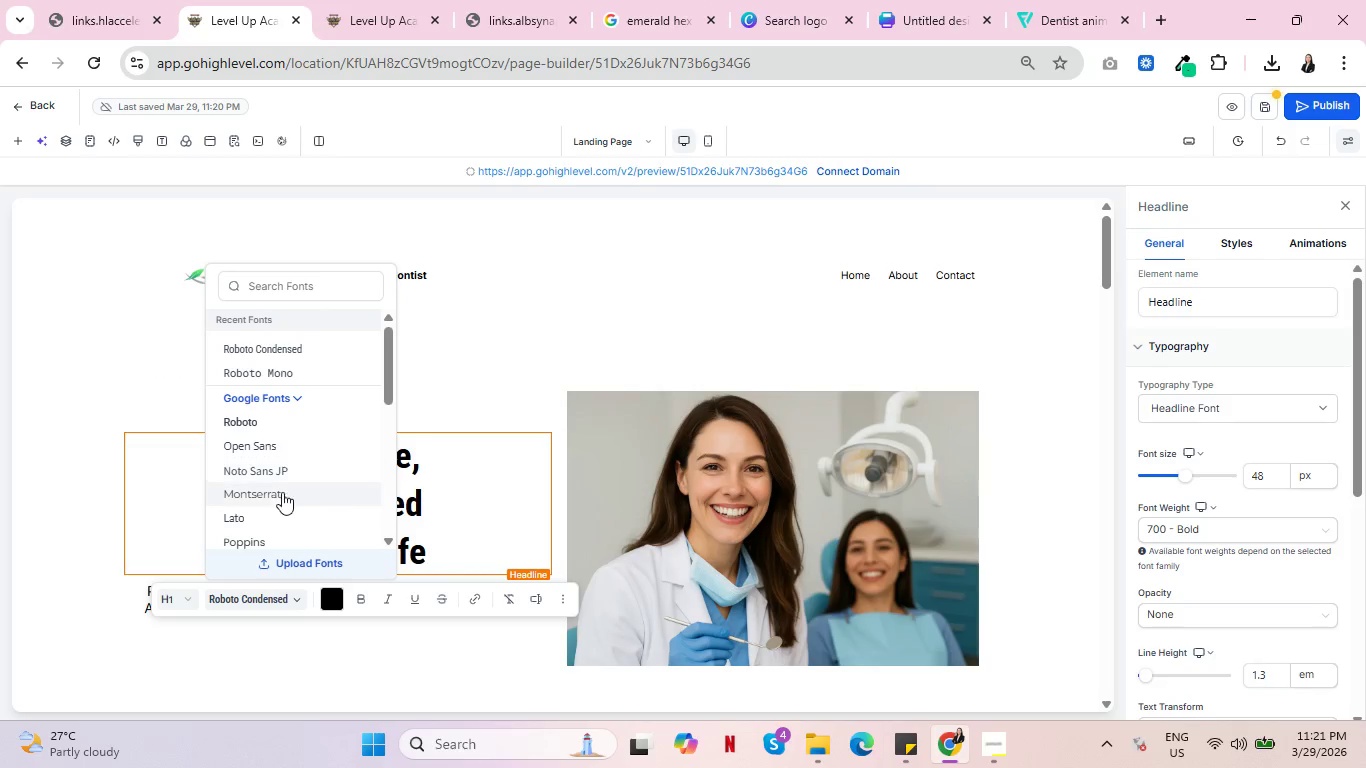 
left_click([279, 498])
 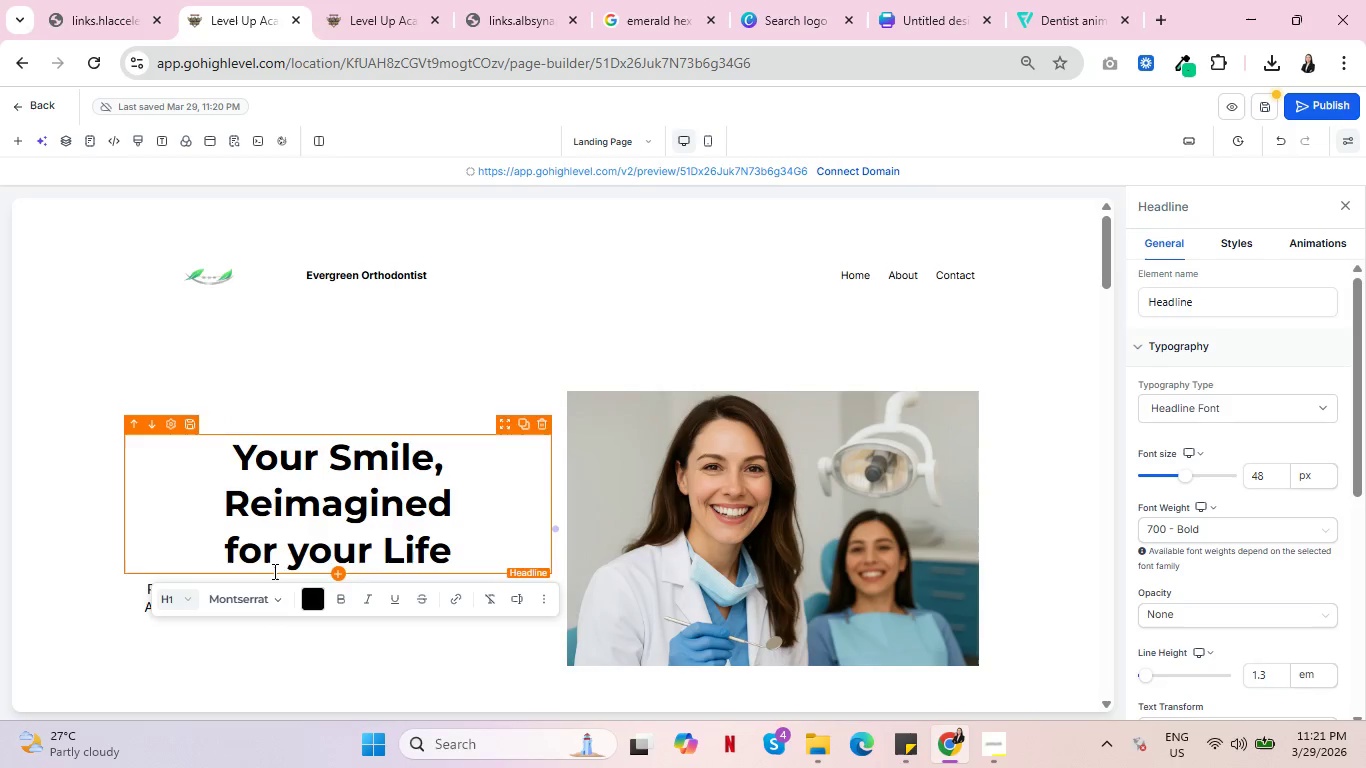 
left_click([269, 602])
 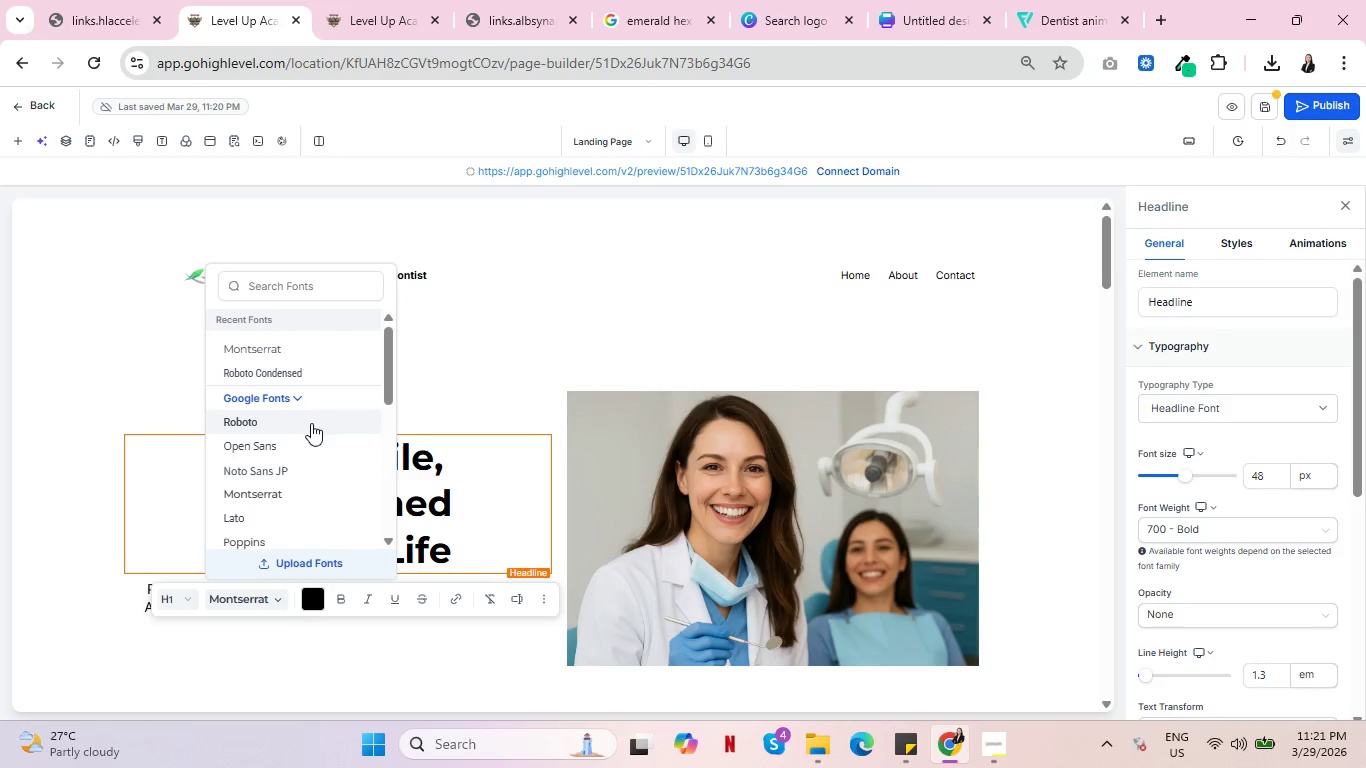 
scroll: coordinate [296, 479], scroll_direction: down, amount: 1.0
 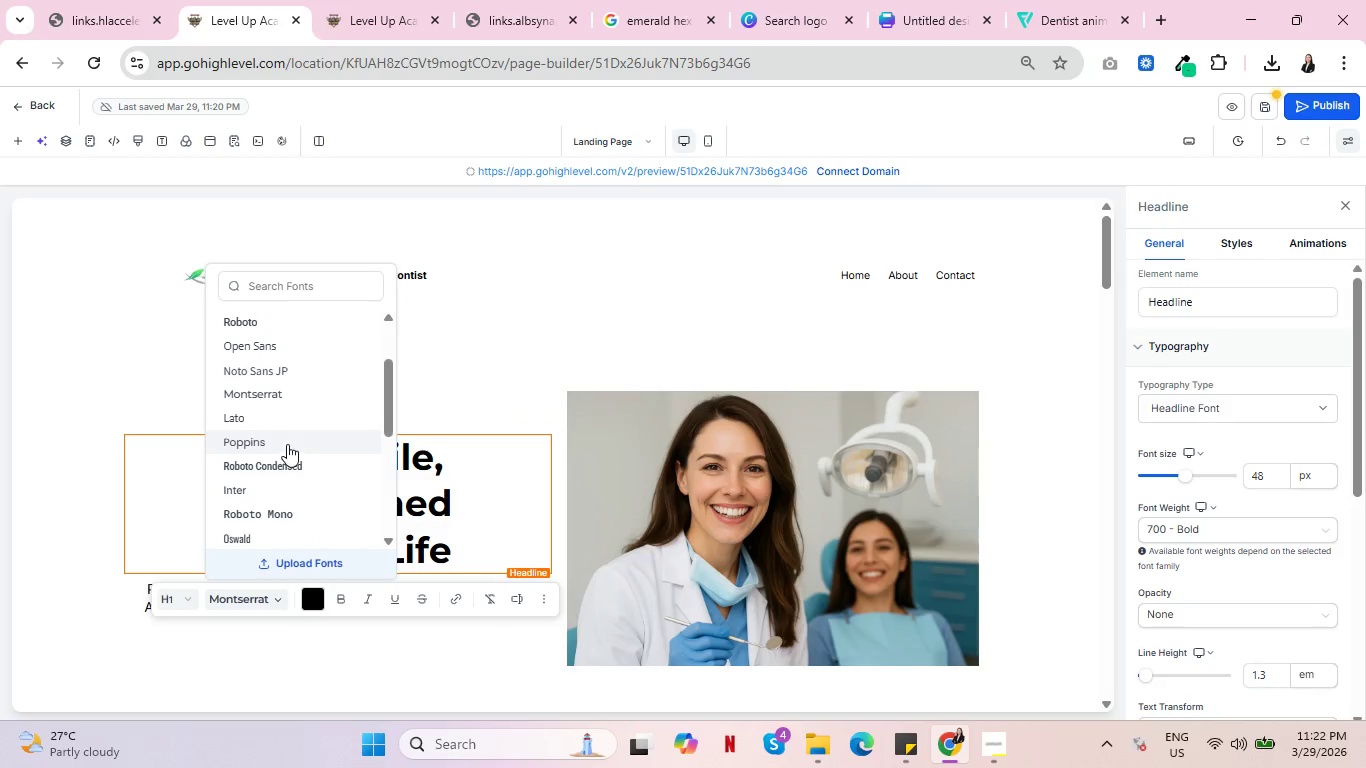 
left_click([287, 415])
 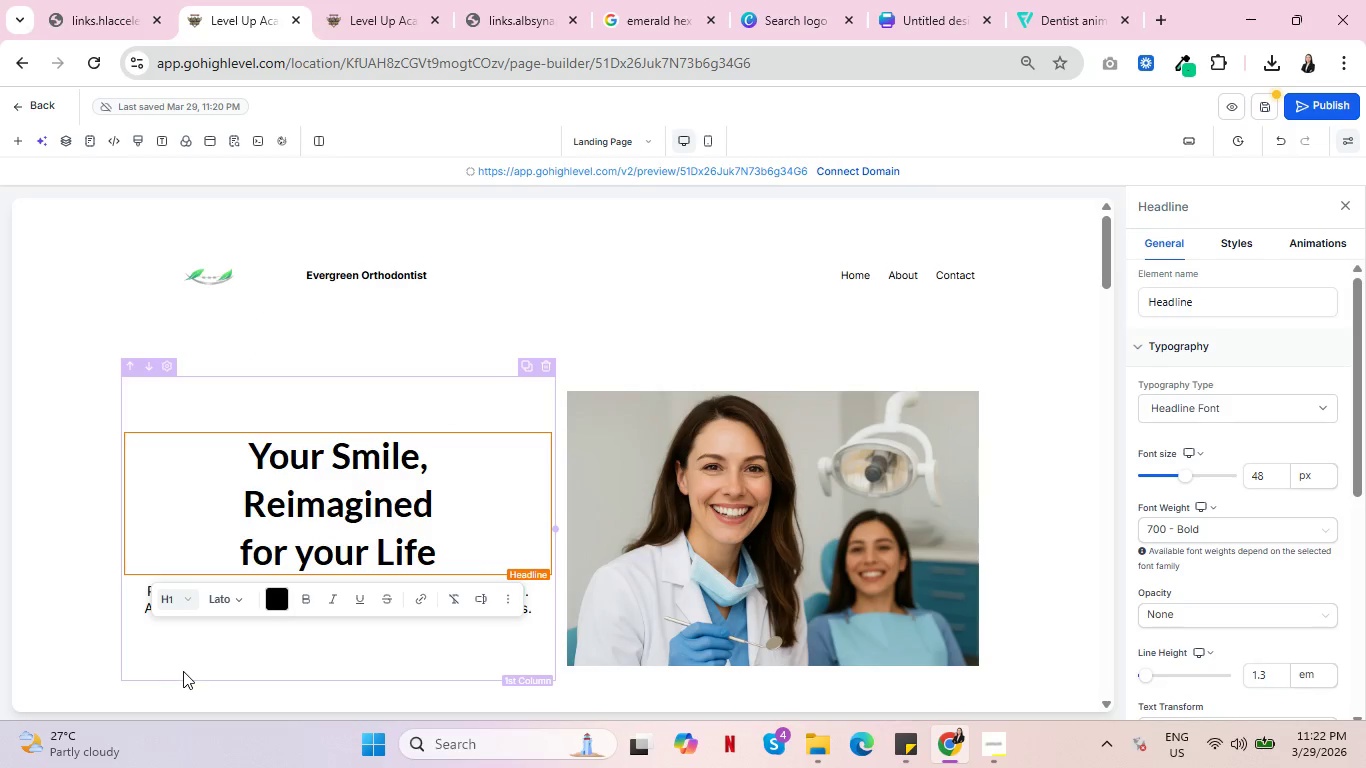 
left_click([235, 603])
 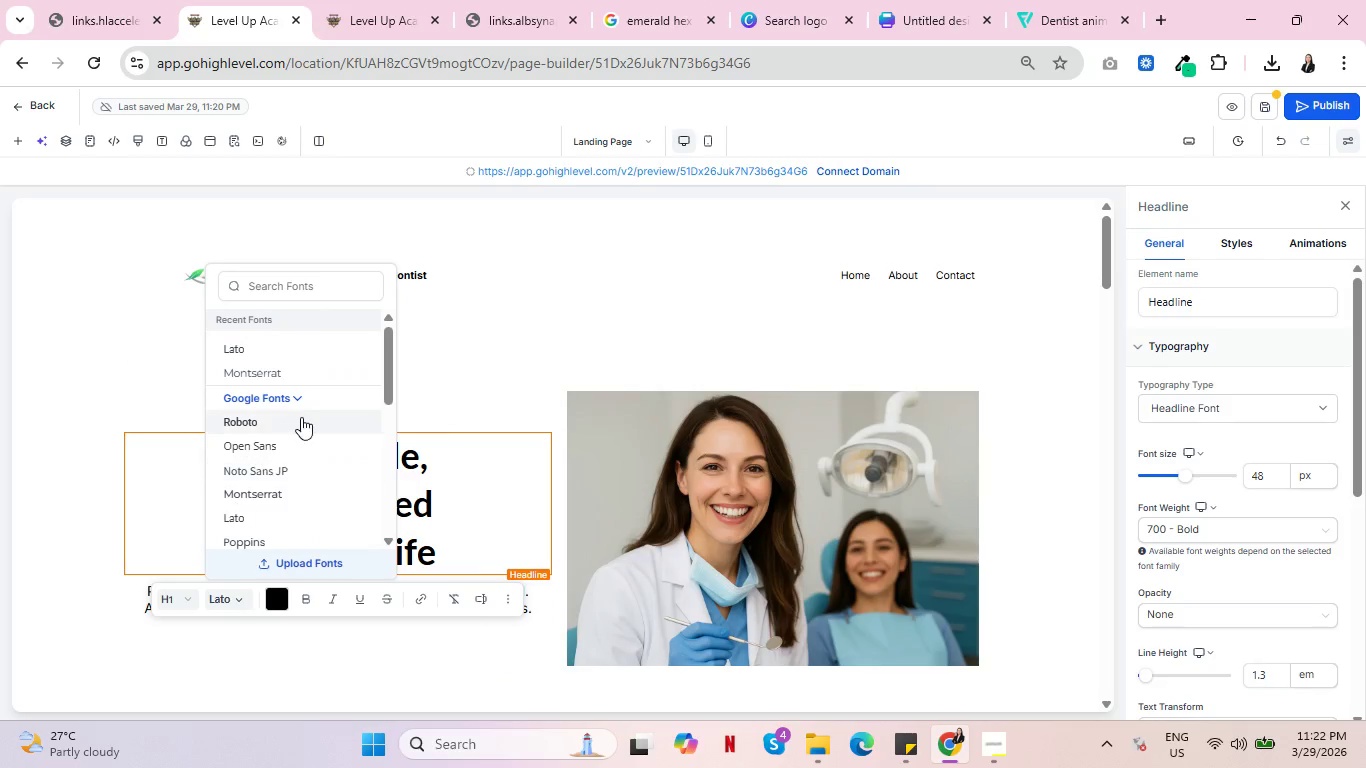 
scroll: coordinate [303, 420], scroll_direction: down, amount: 5.0
 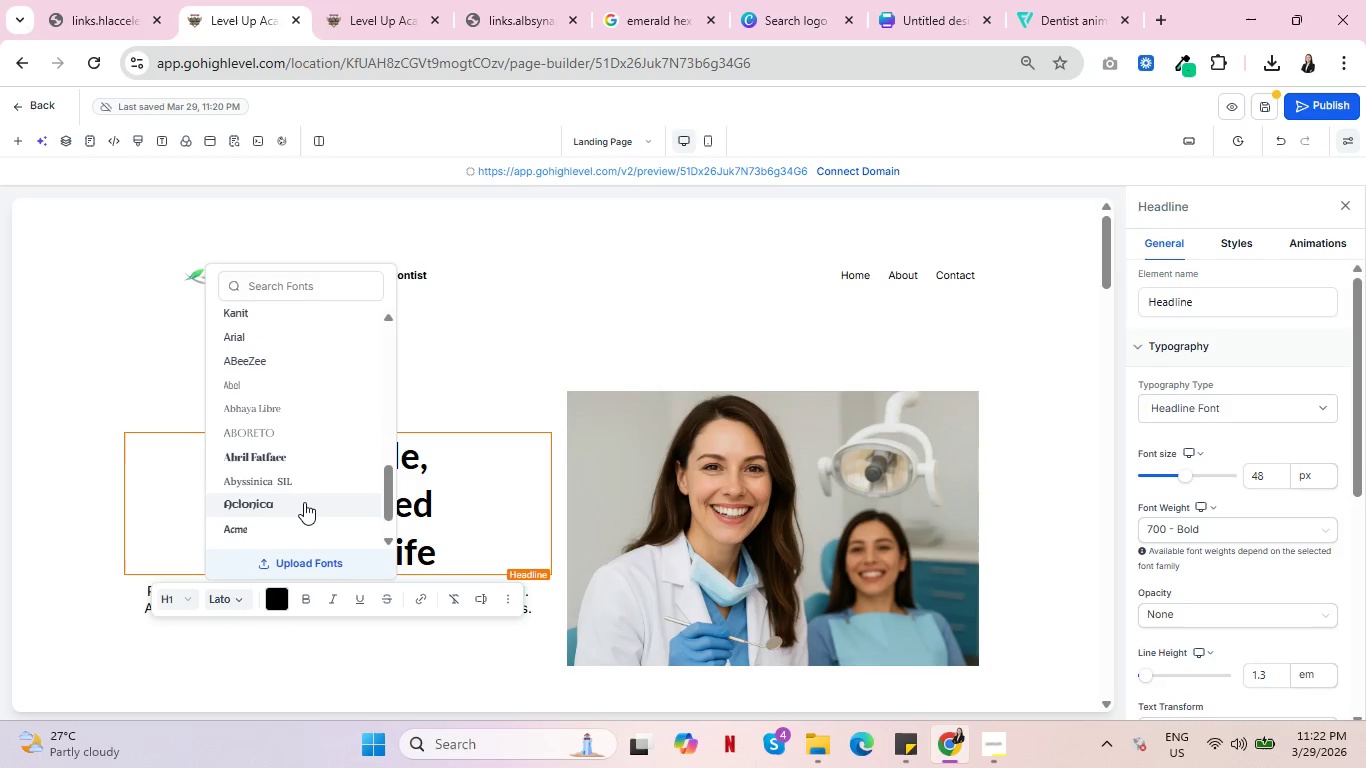 
scroll: coordinate [304, 503], scroll_direction: down, amount: 3.0
 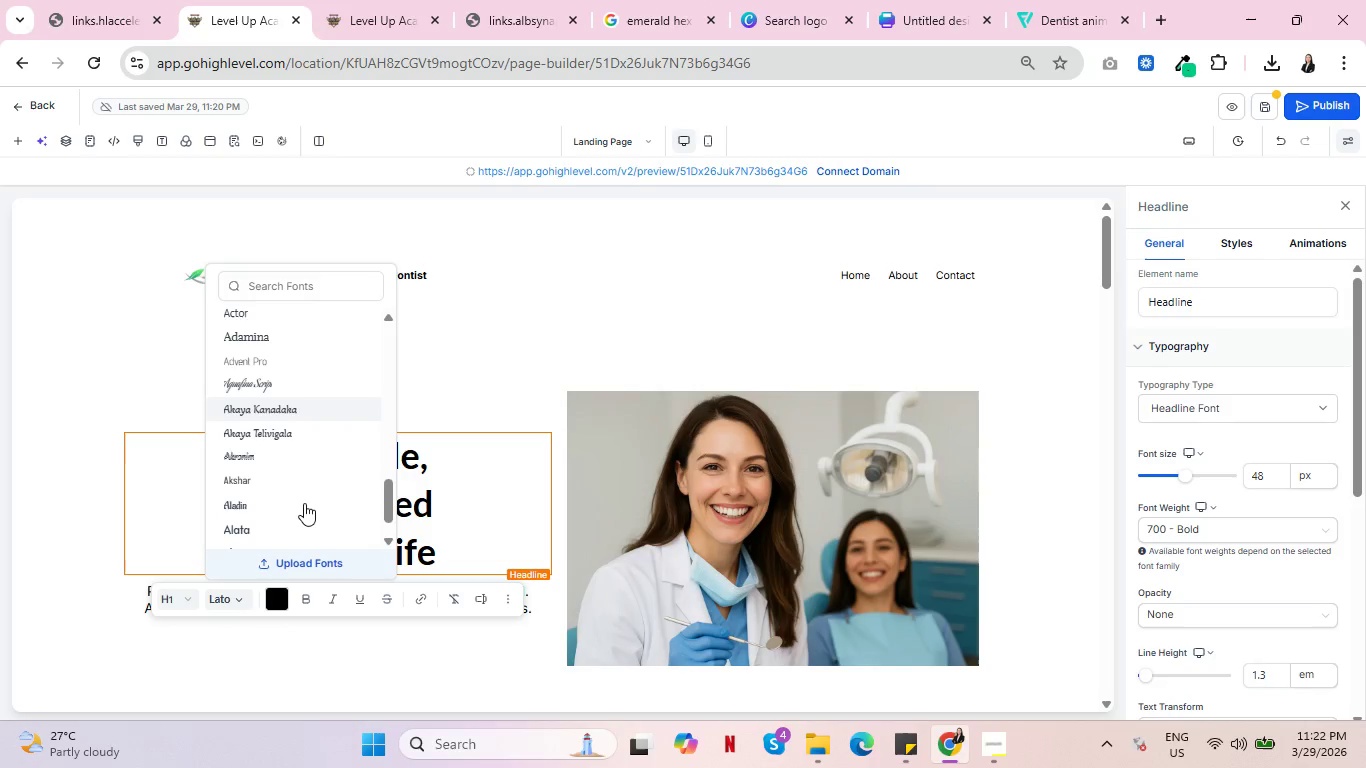 
scroll: coordinate [318, 488], scroll_direction: up, amount: 15.0
 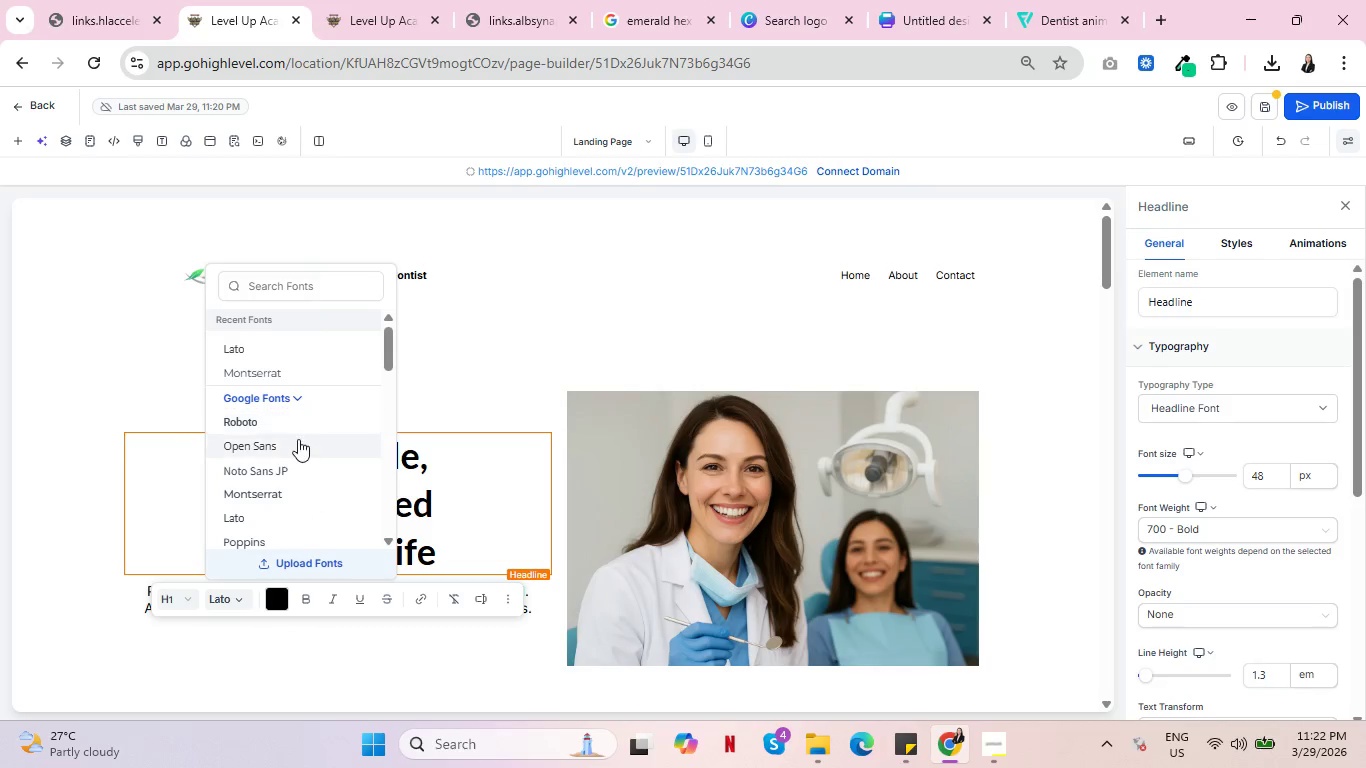 
scroll: coordinate [287, 475], scroll_direction: down, amount: 1.0
 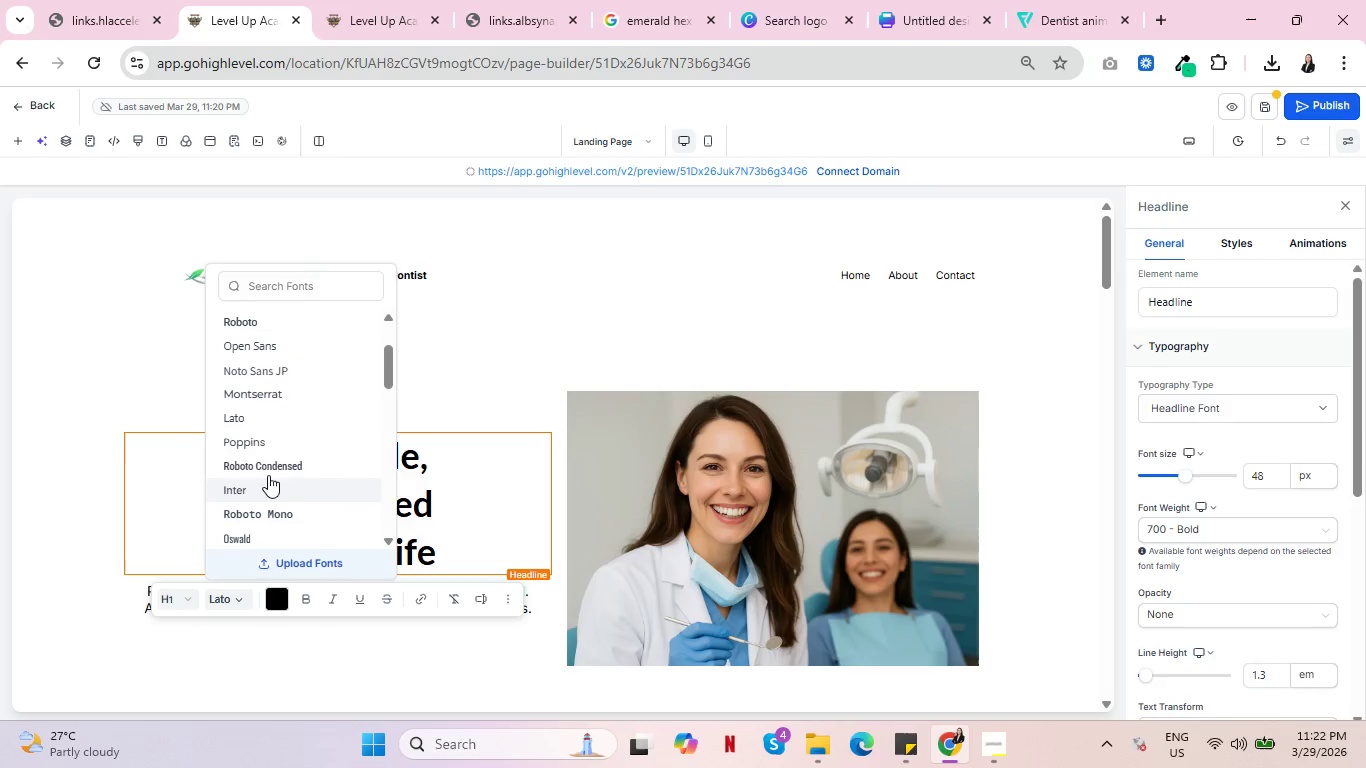 
mouse_move([229, 496])
 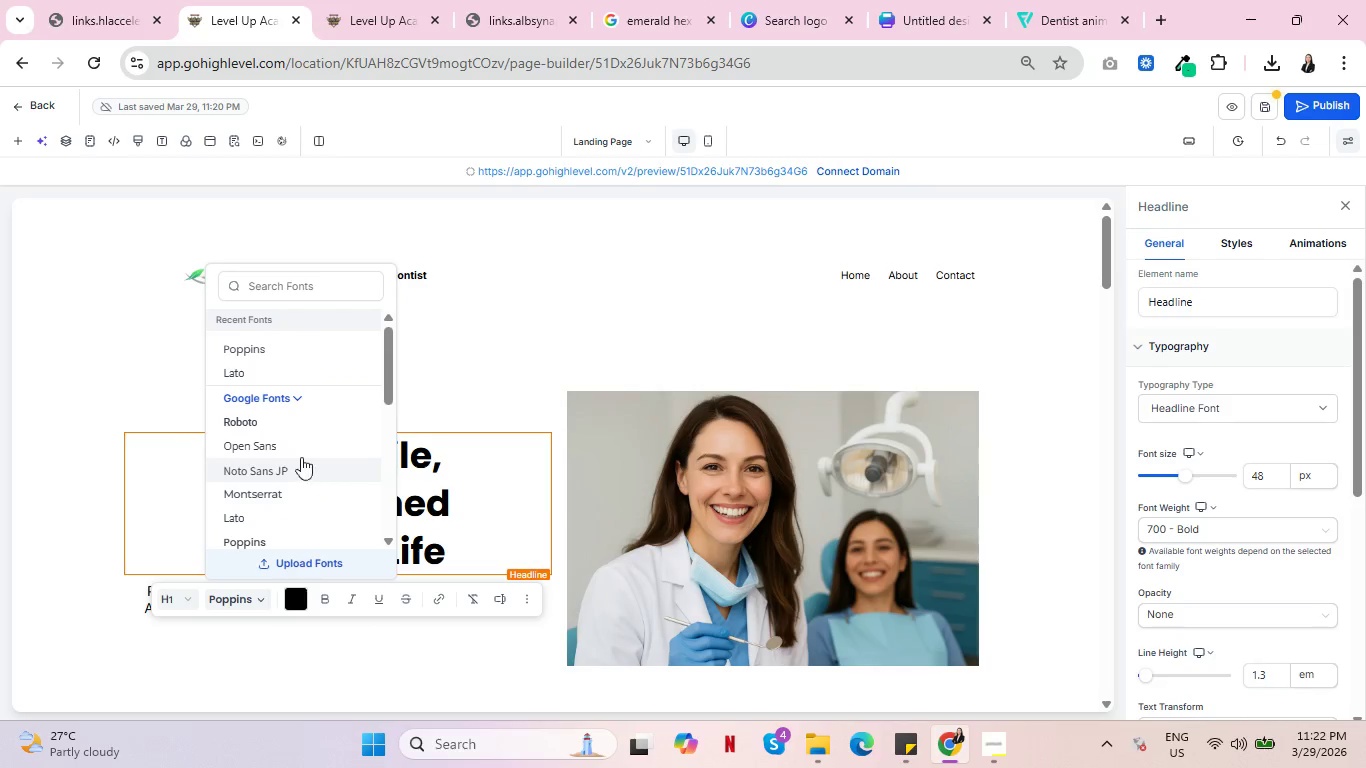 
left_click([293, 451])
 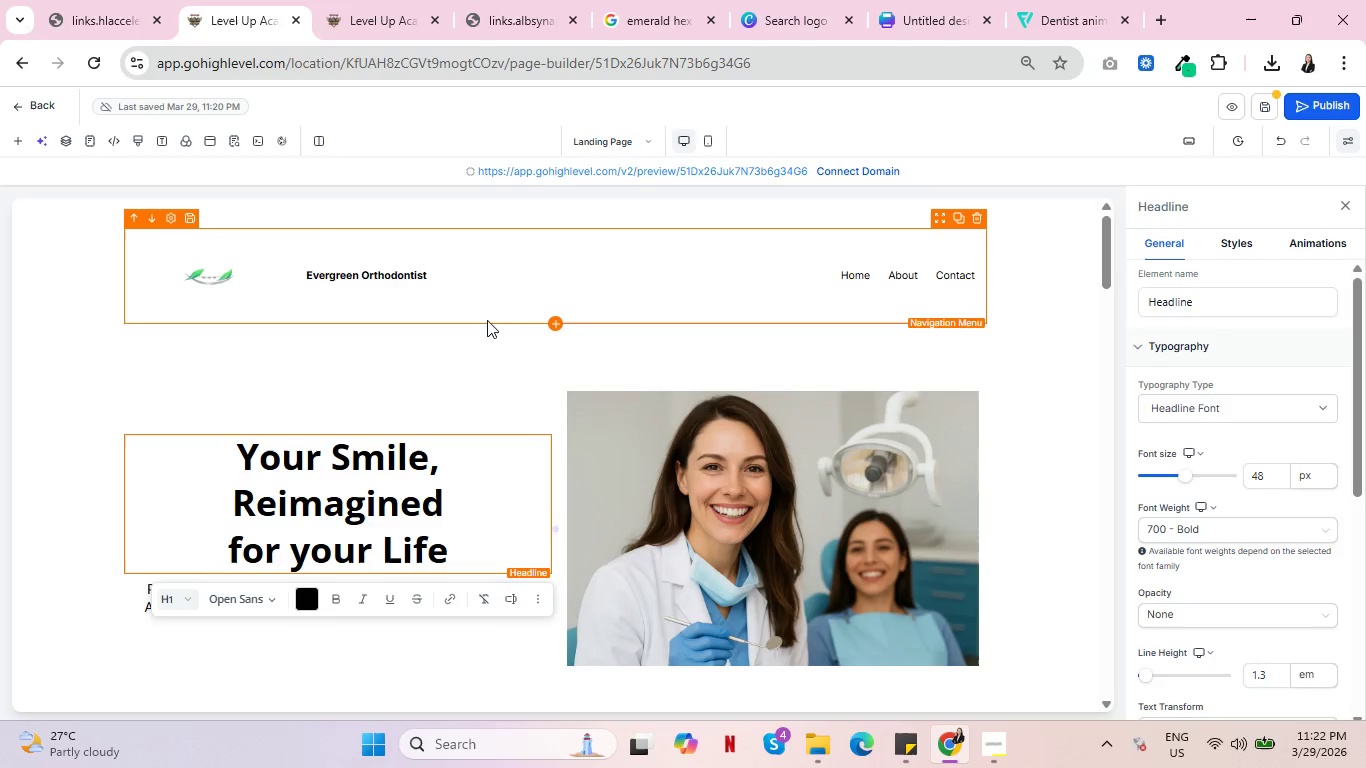 
left_click([387, 339])
 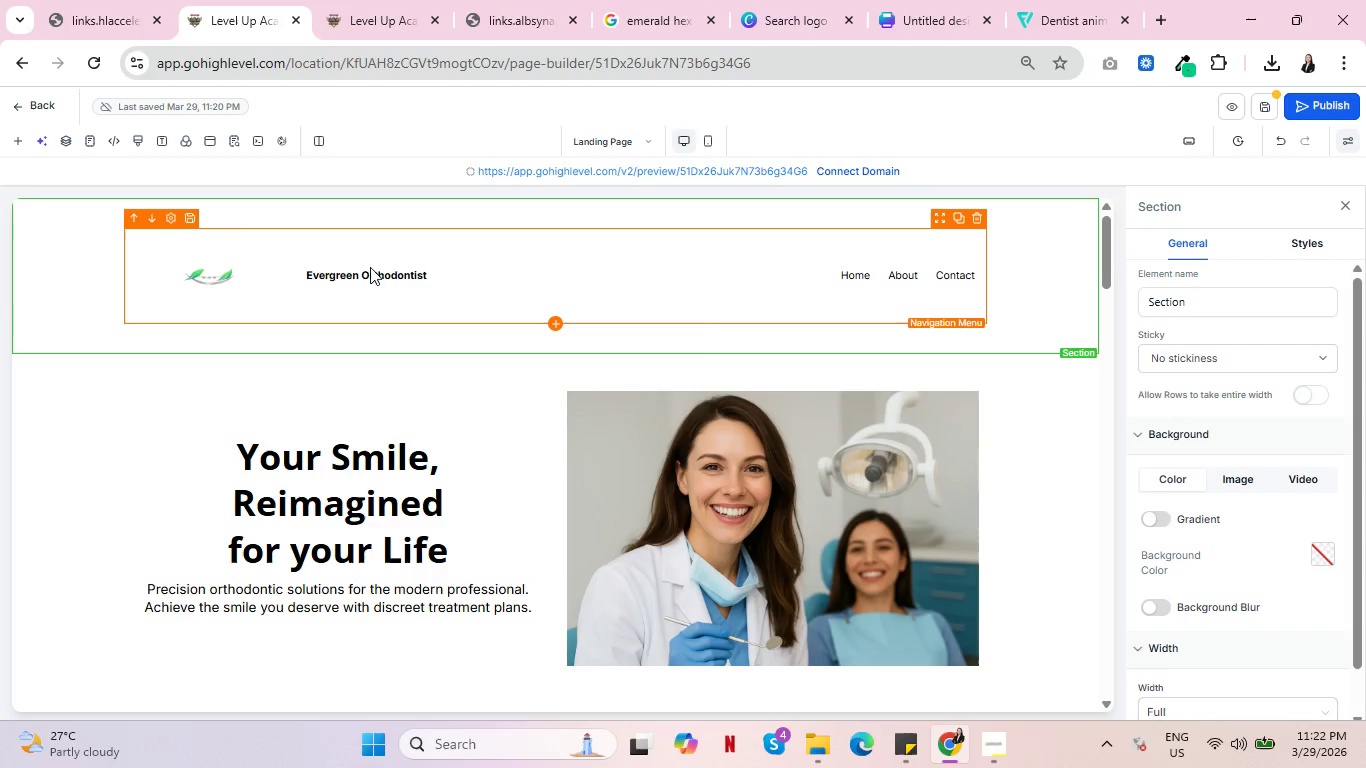 
double_click([377, 277])
 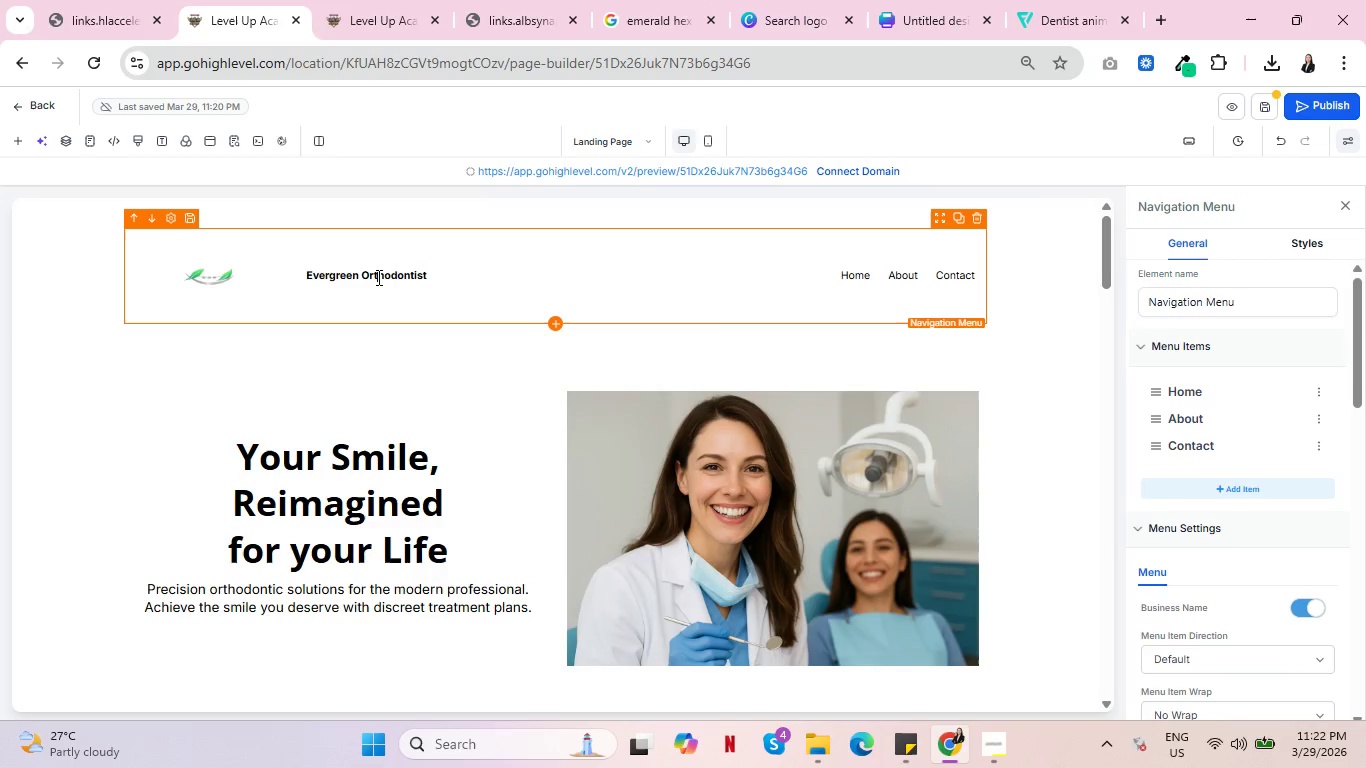 
triple_click([377, 277])
 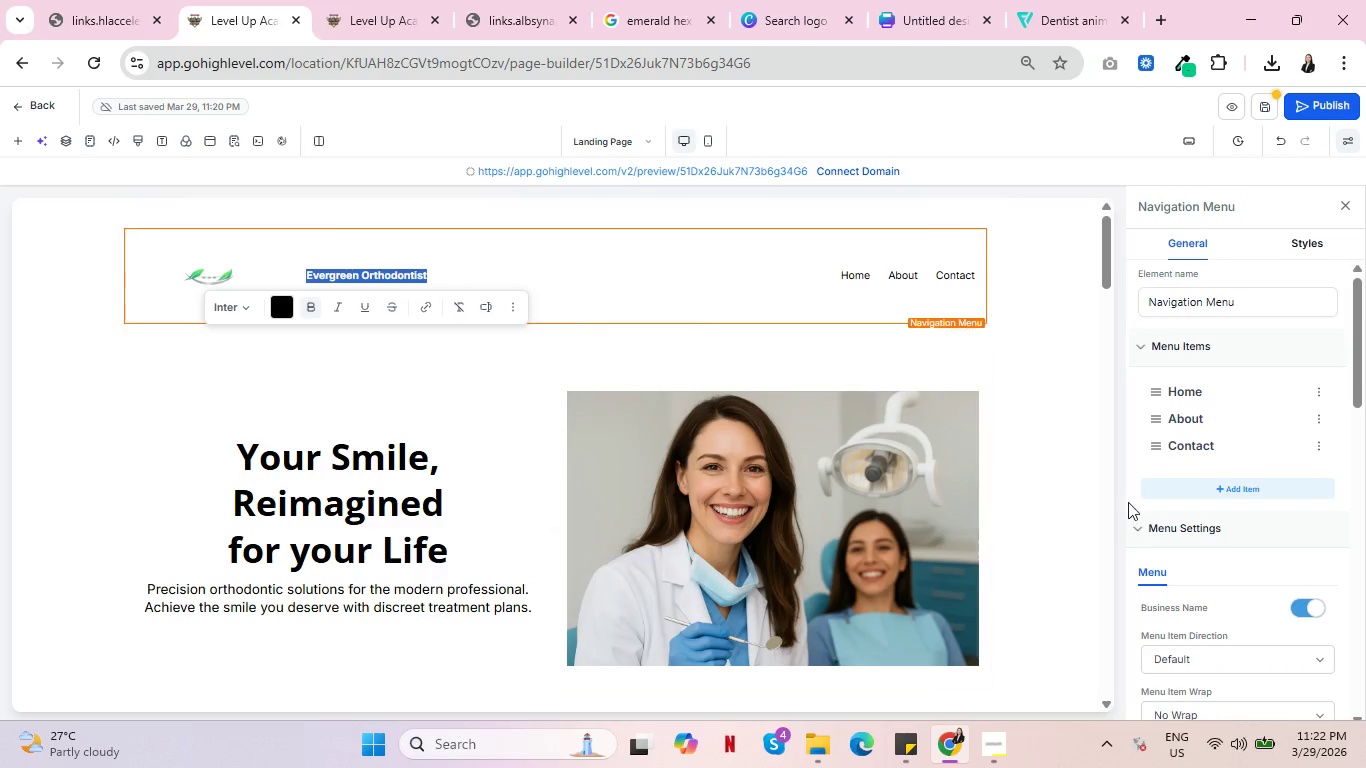 
scroll: coordinate [1310, 484], scroll_direction: down, amount: 3.0
 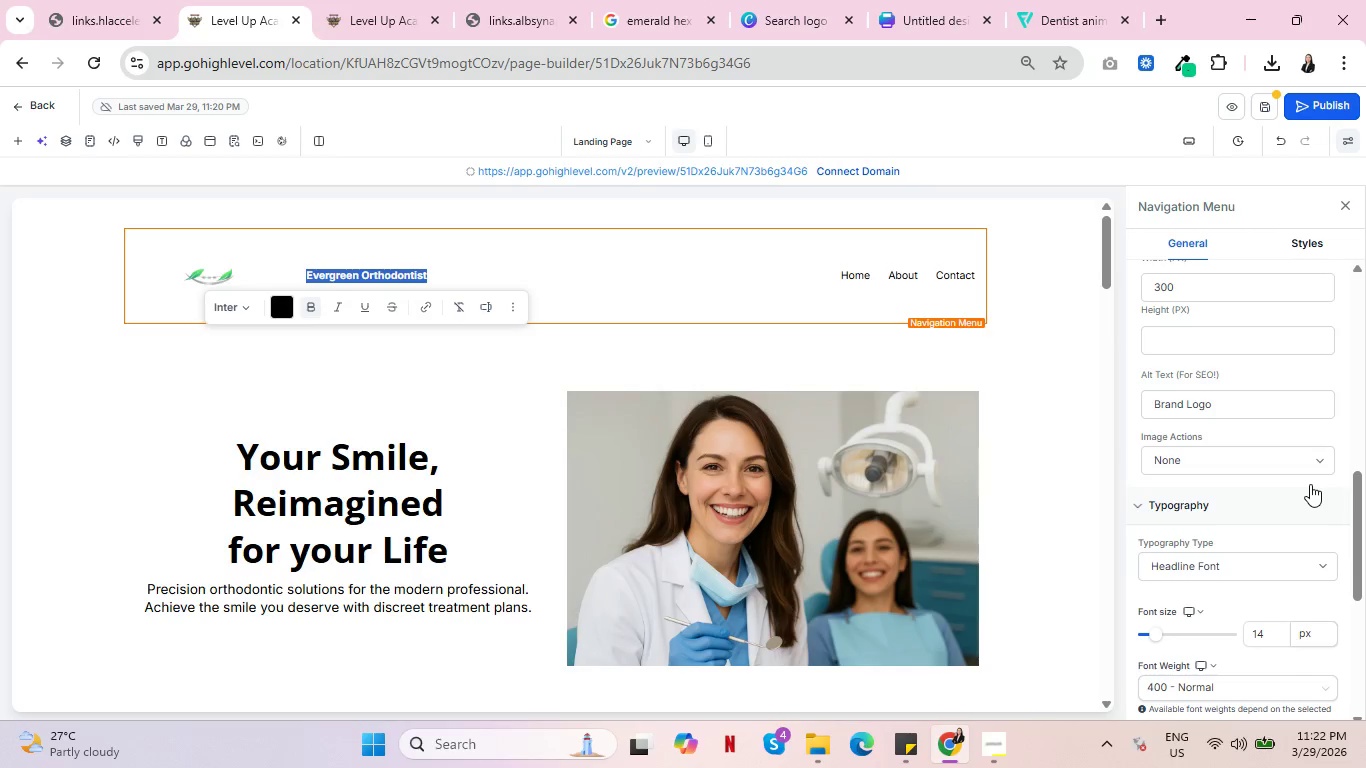 
left_click([1194, 503])
 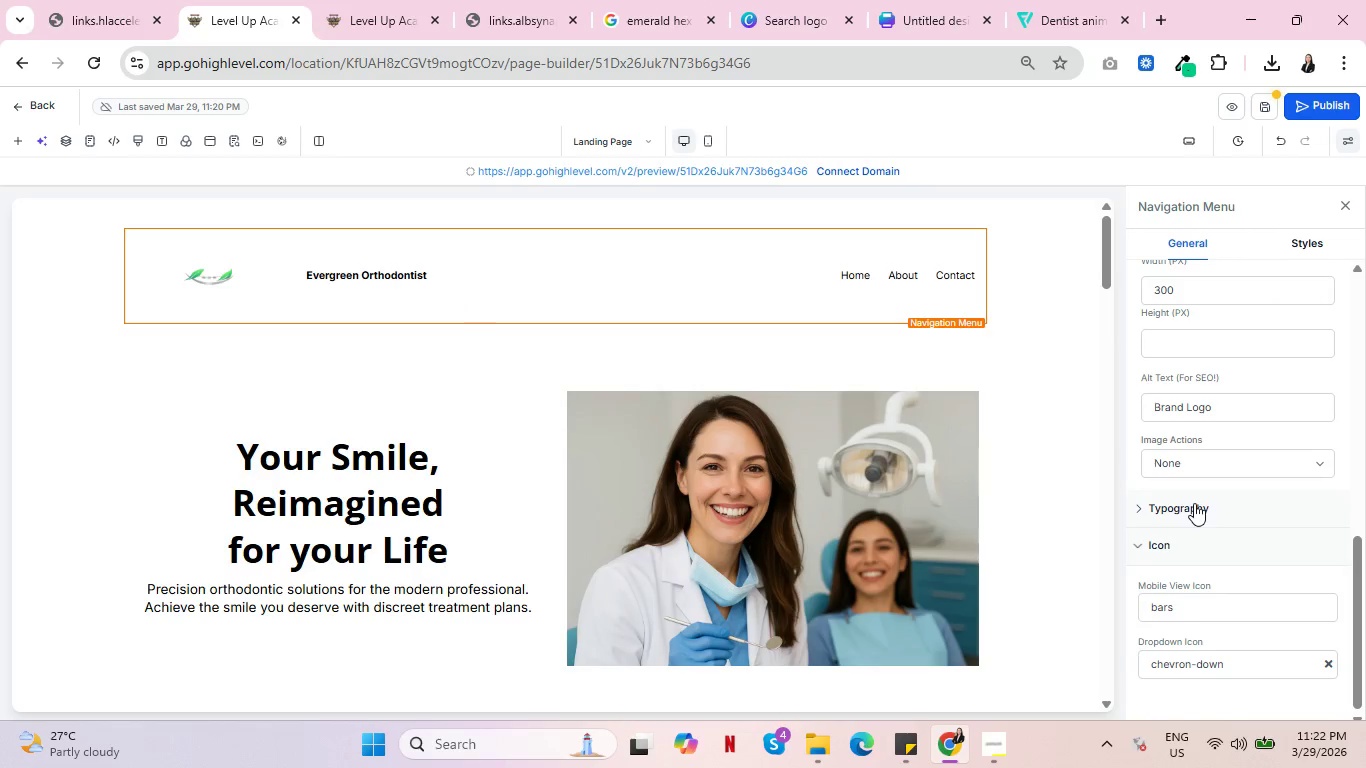 
left_click([1194, 503])
 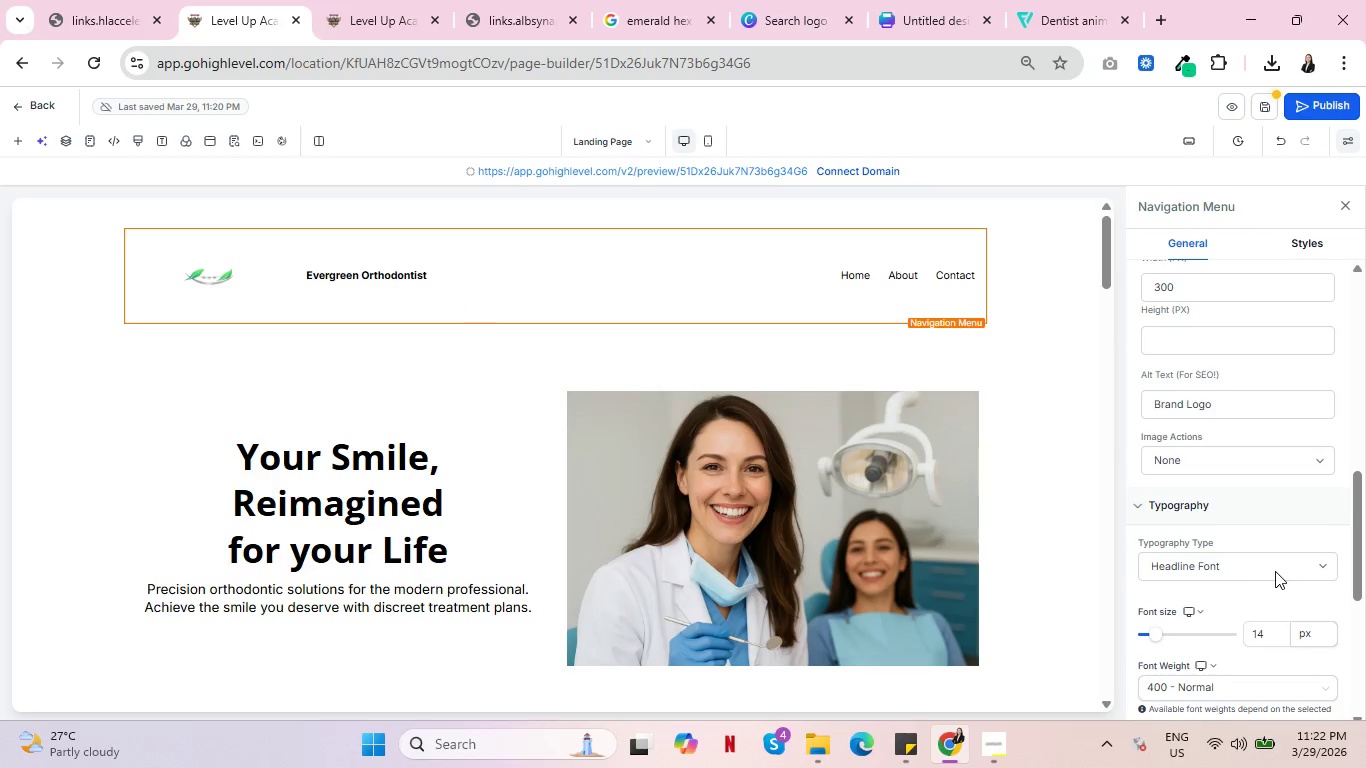 
scroll: coordinate [1280, 540], scroll_direction: down, amount: 6.0
 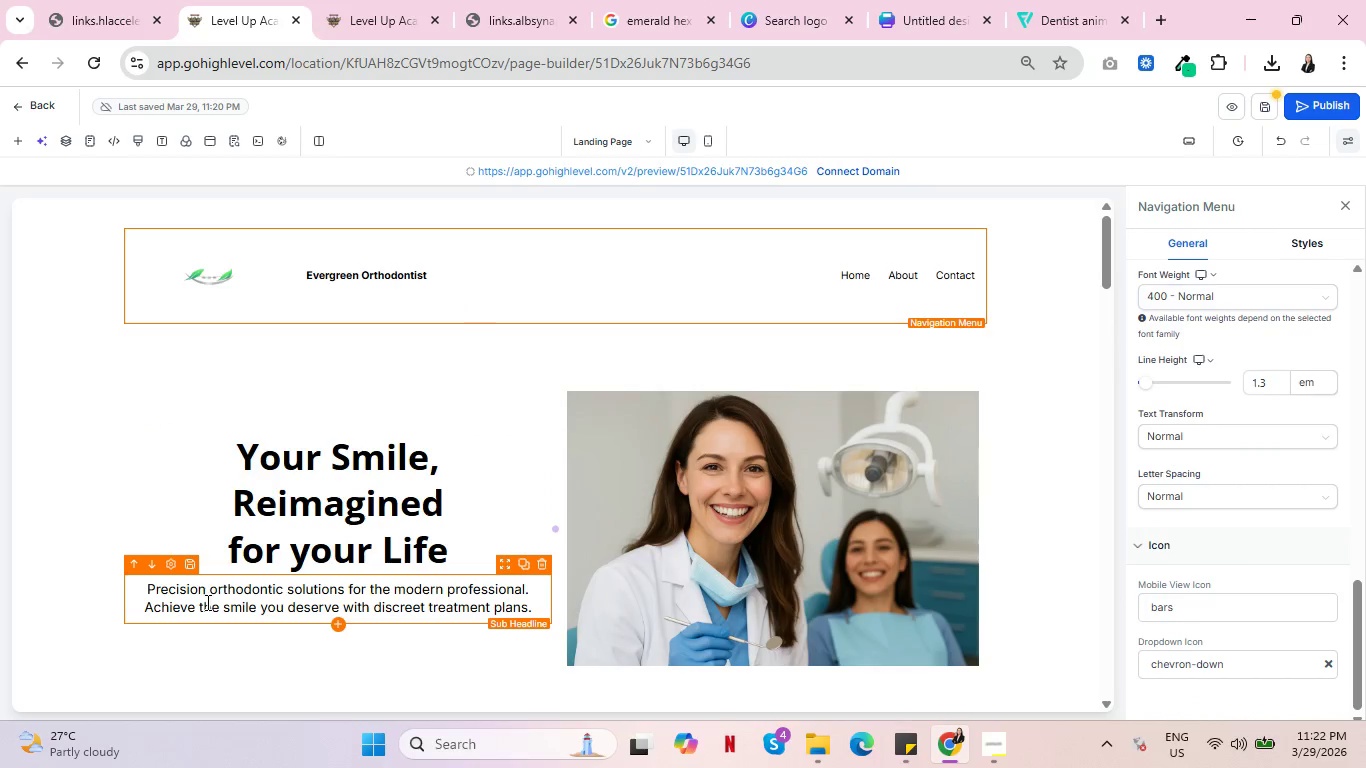 
double_click([206, 602])
 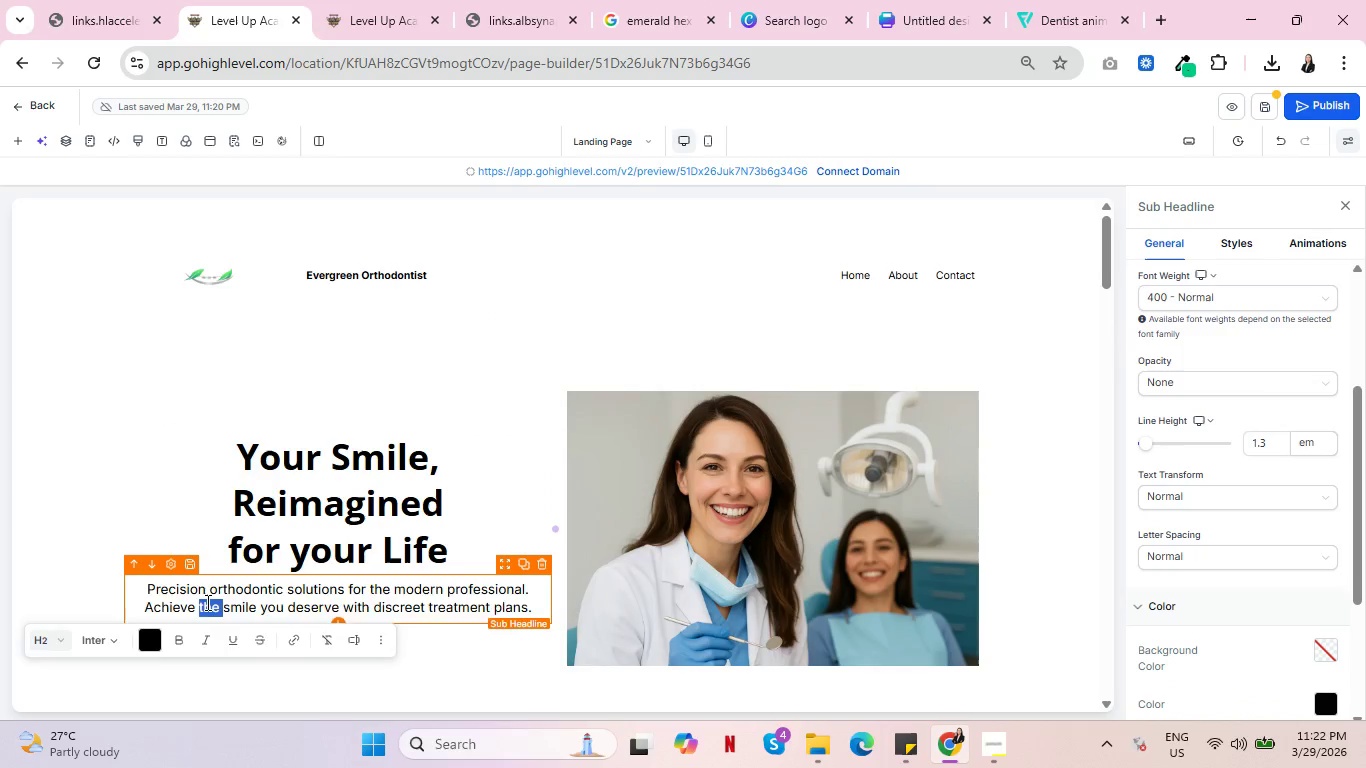 
triple_click([206, 602])
 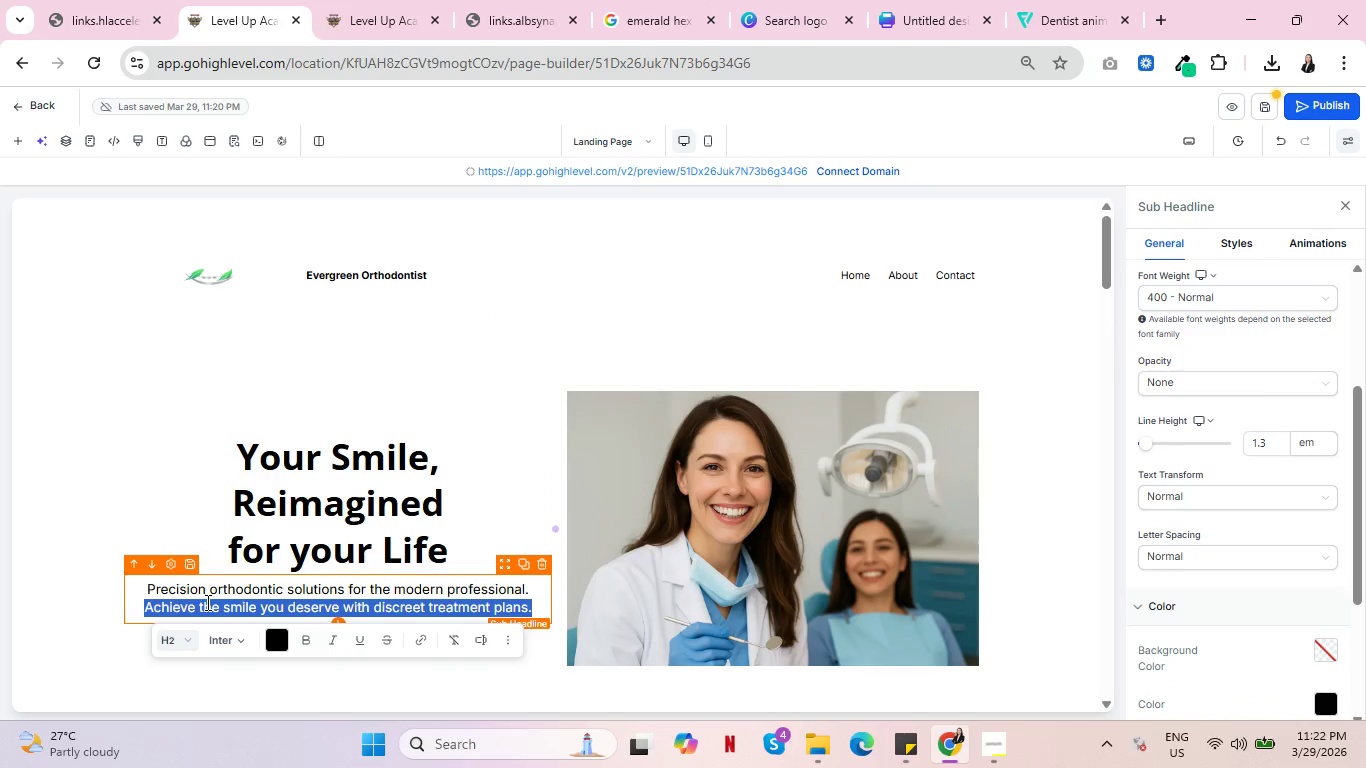 
triple_click([206, 602])
 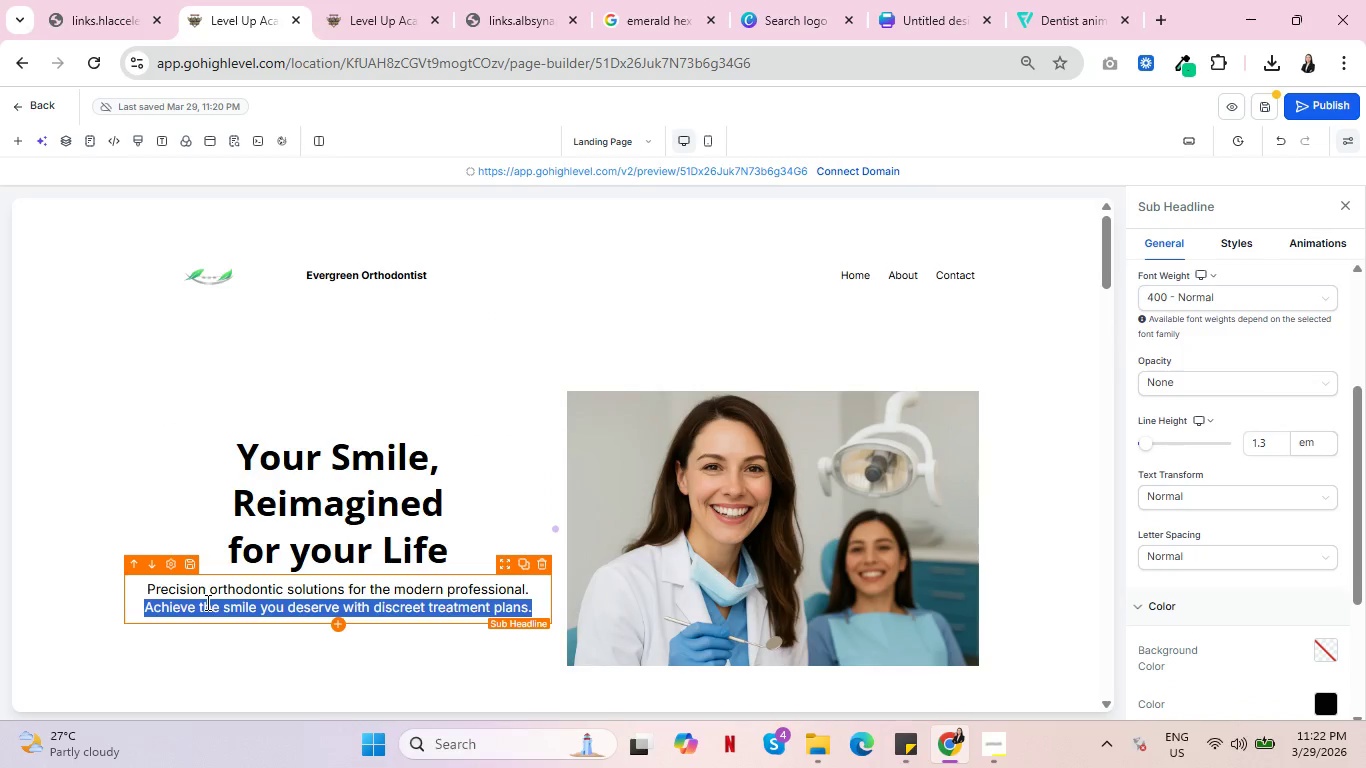 
triple_click([206, 602])
 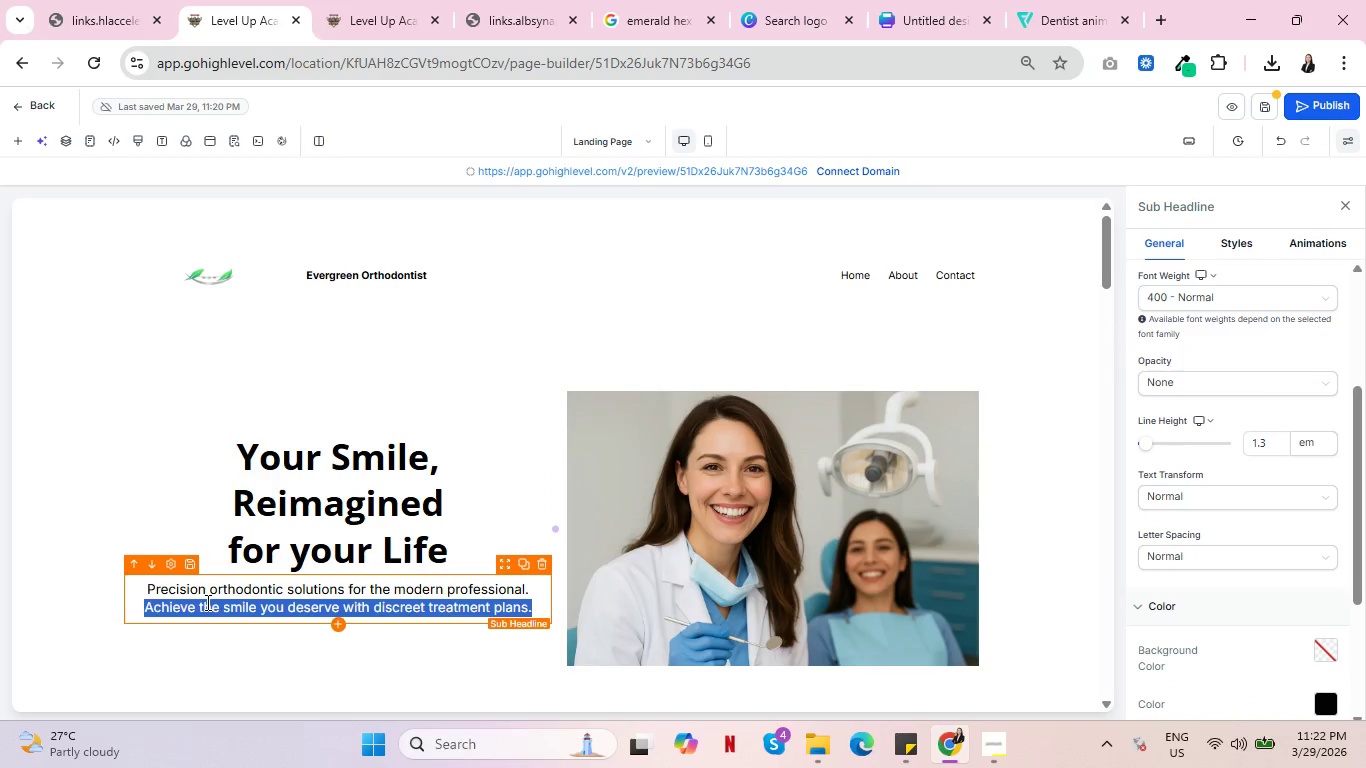 
triple_click([206, 602])
 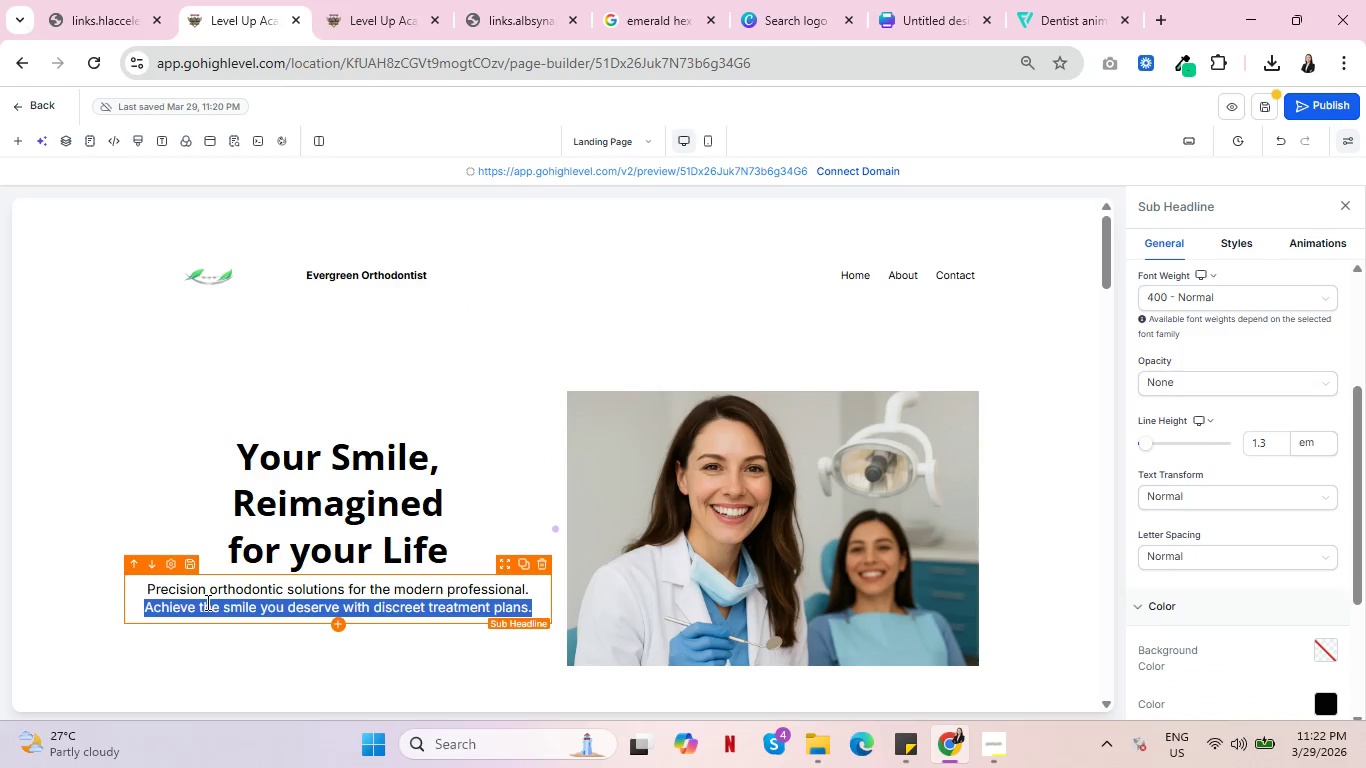 
triple_click([206, 602])
 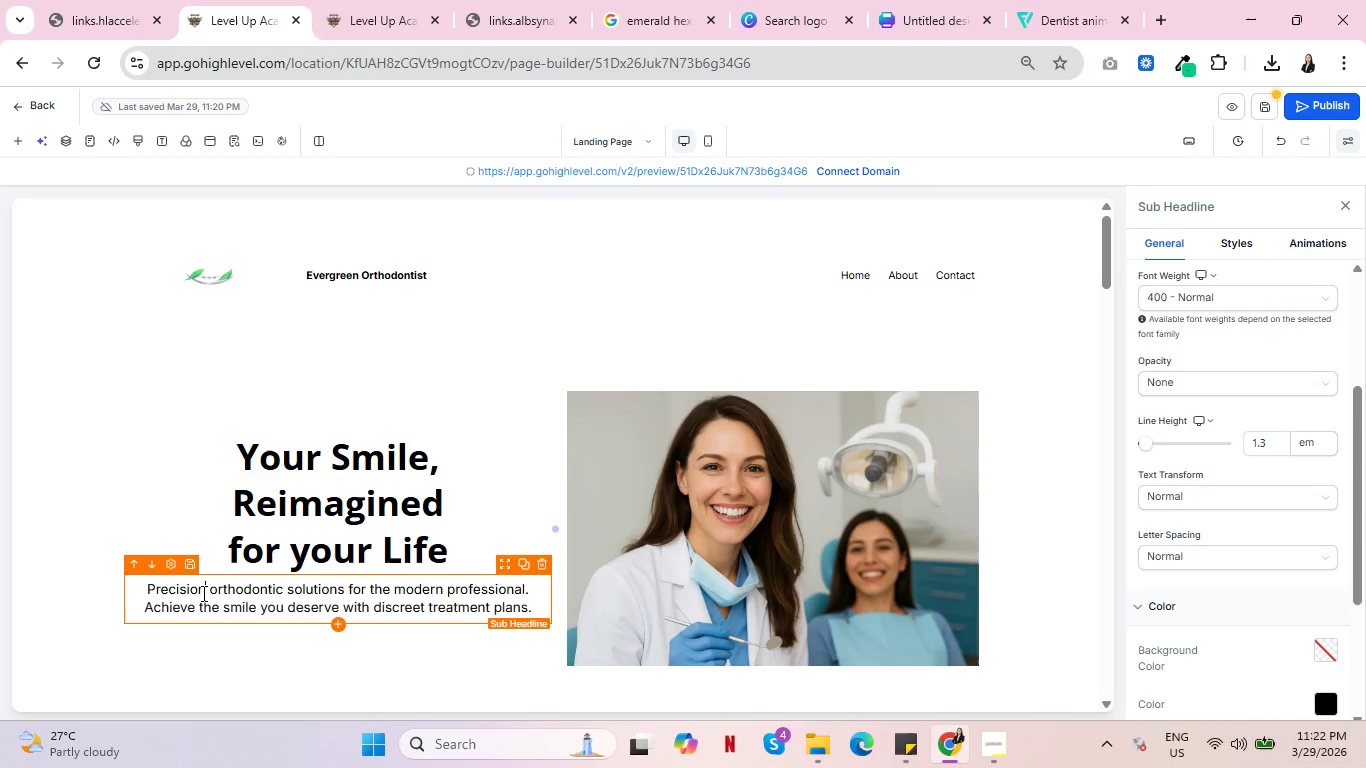 
key(Control+A)
 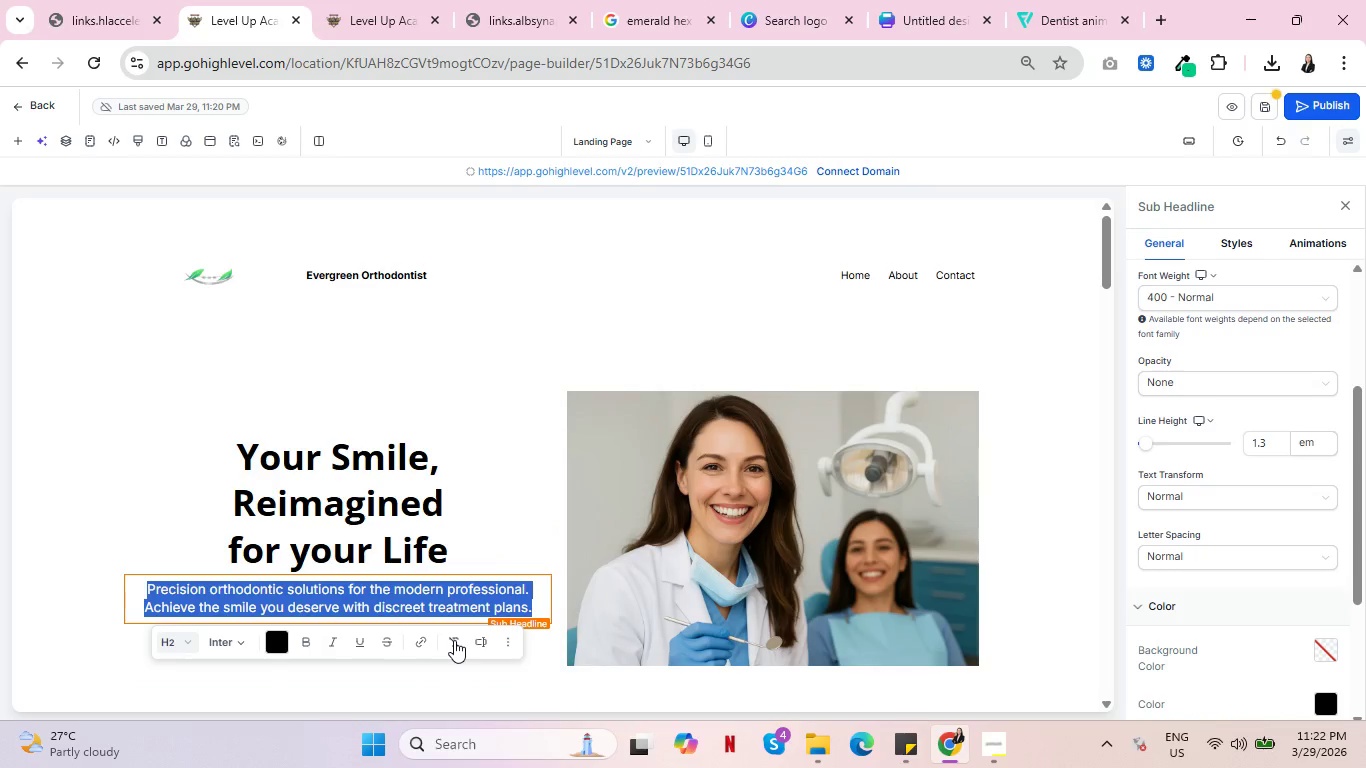 
wait(8.25)
 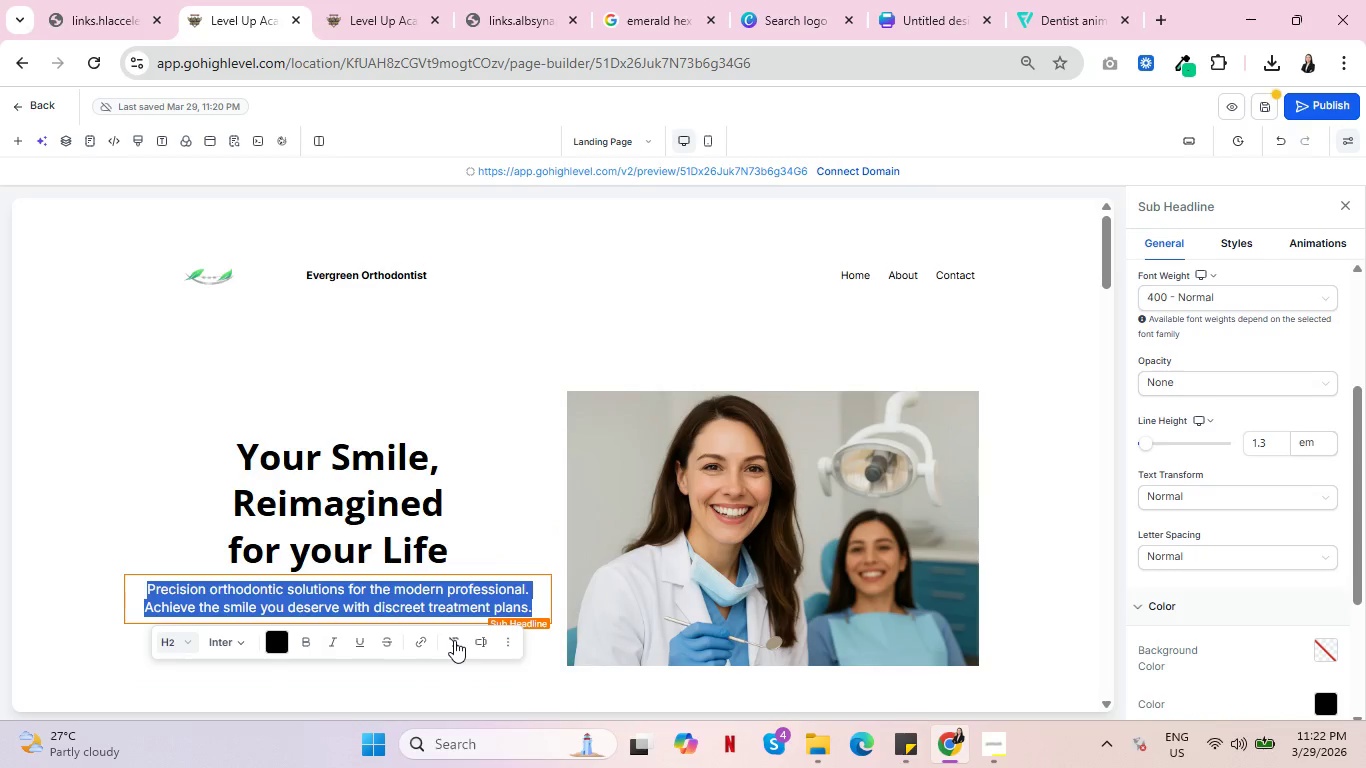 
scroll: coordinate [1360, 428], scroll_direction: down, amount: 2.0
 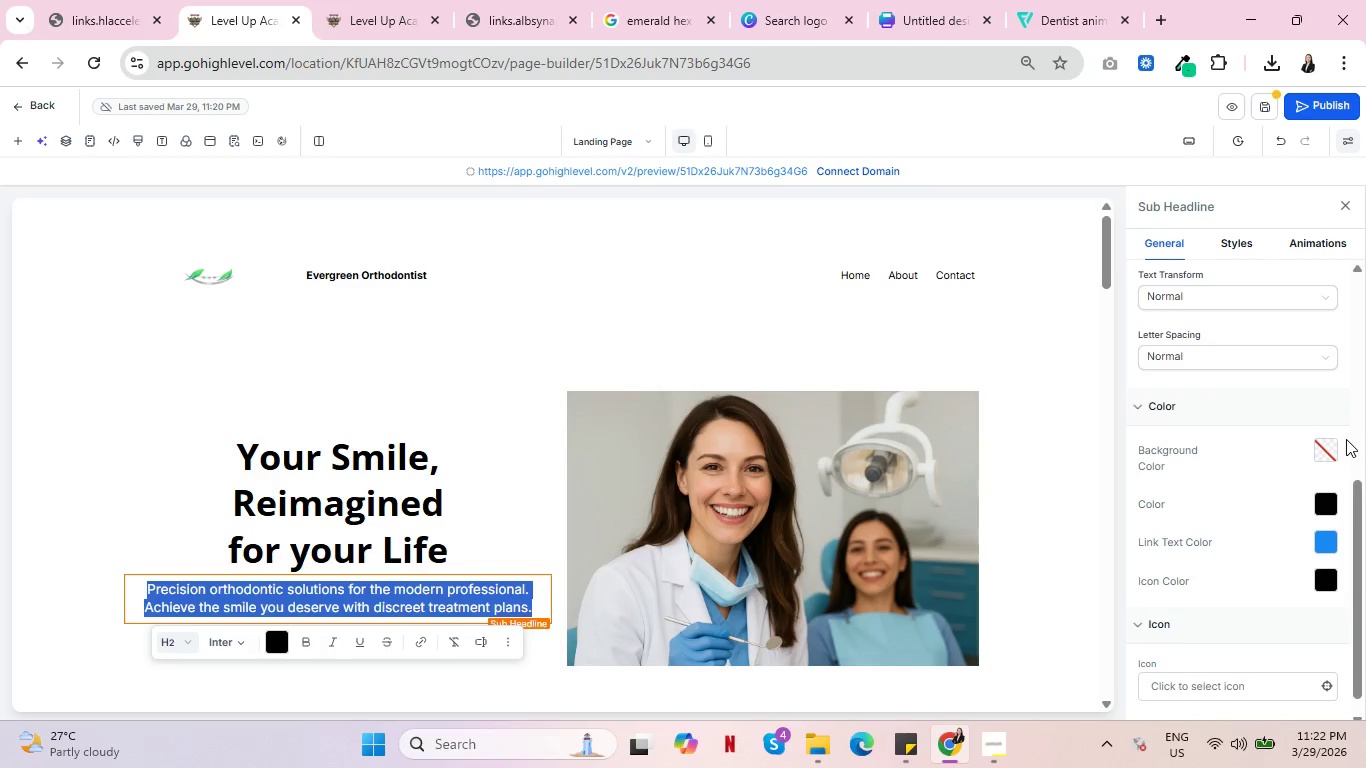 
scroll: coordinate [1344, 435], scroll_direction: up, amount: 2.0
 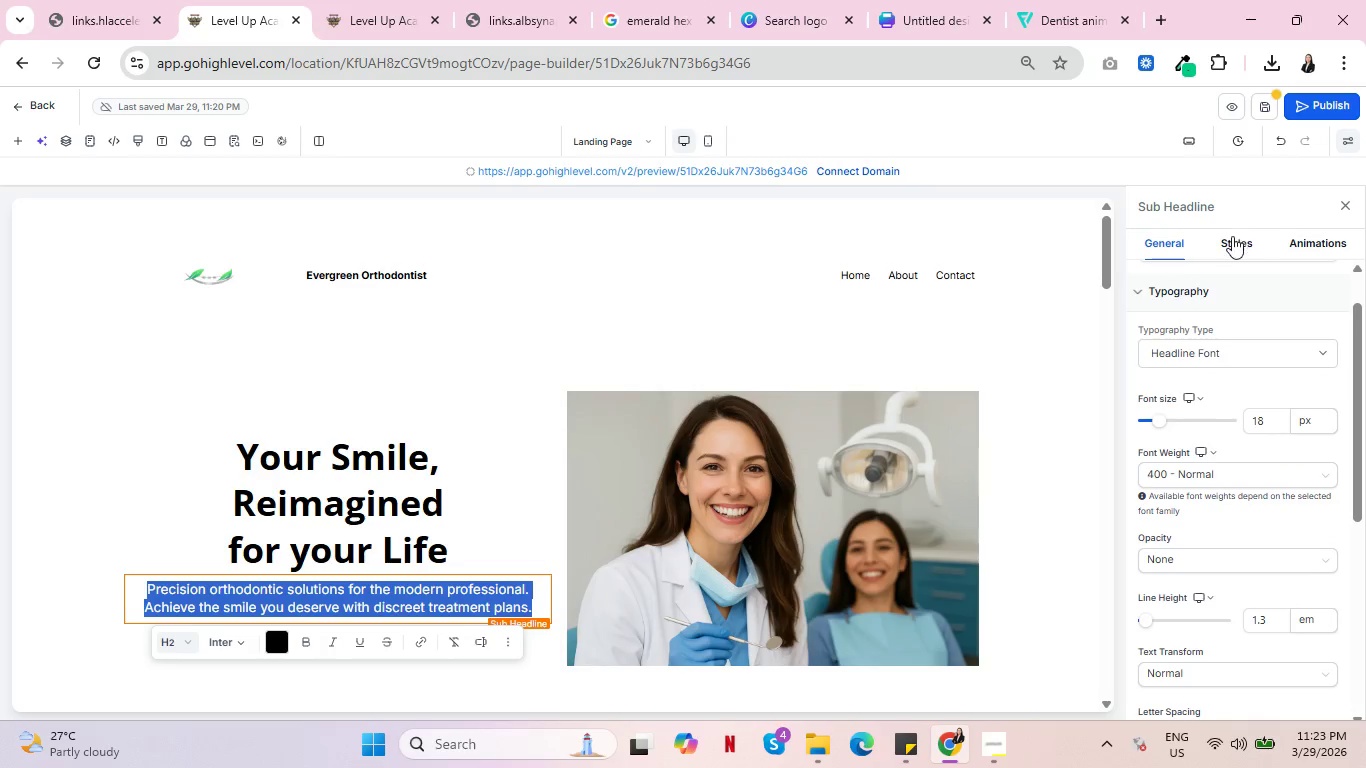 
left_click([1231, 240])
 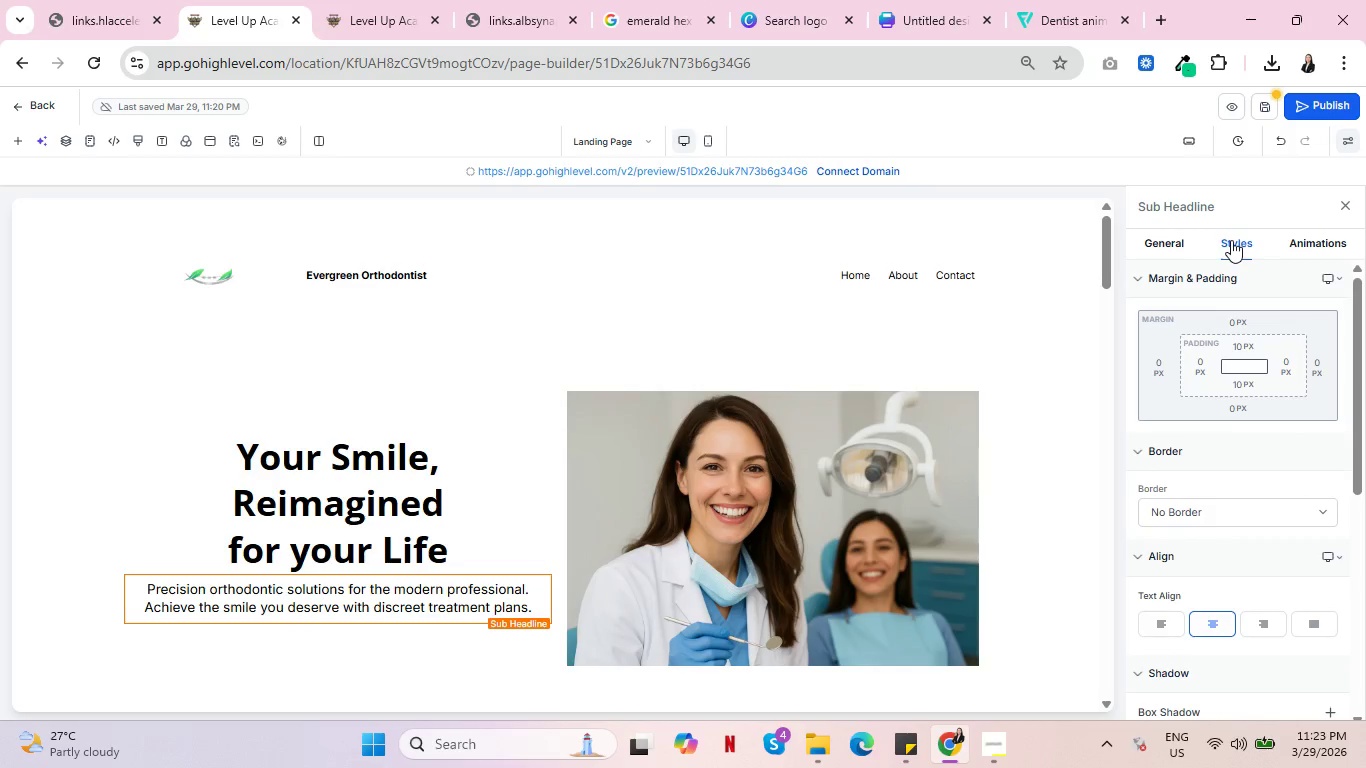 
scroll: coordinate [1276, 466], scroll_direction: down, amount: 4.0
 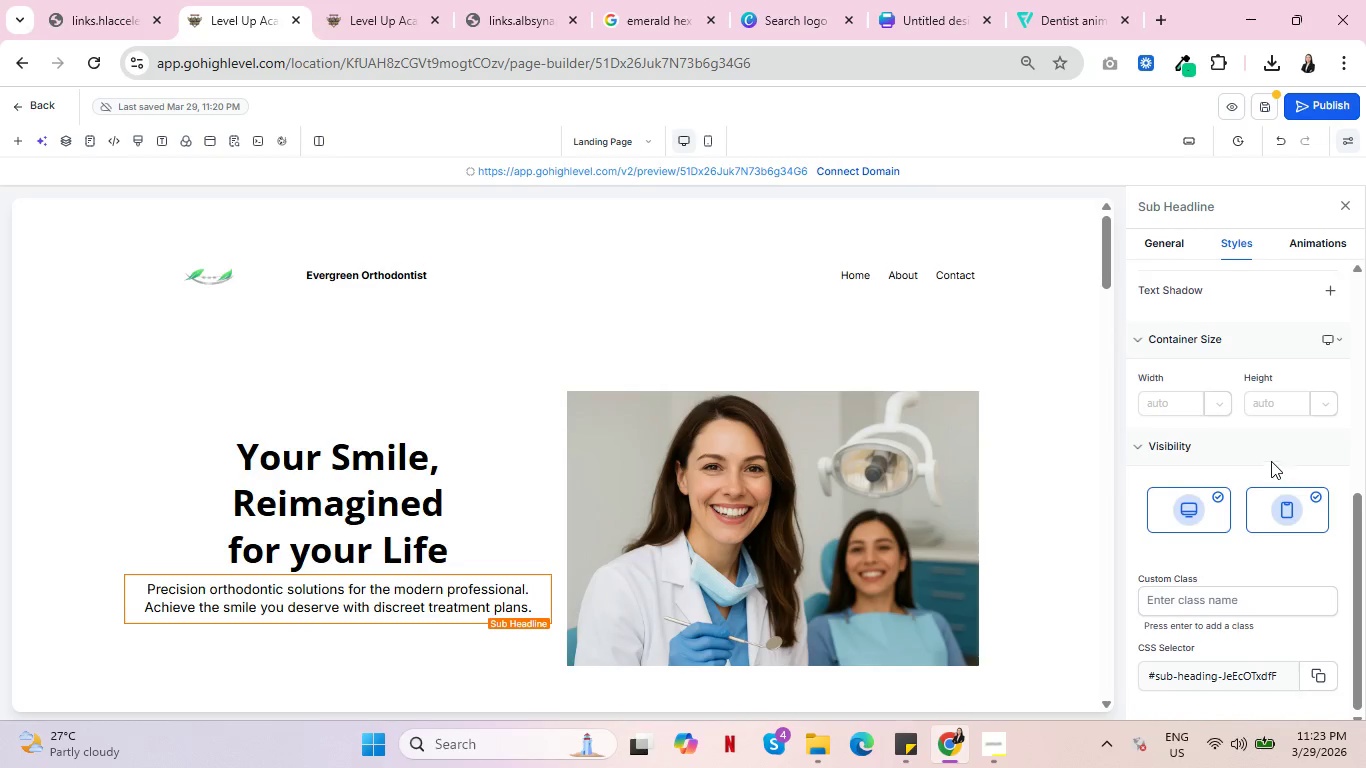 
left_click([301, 505])
 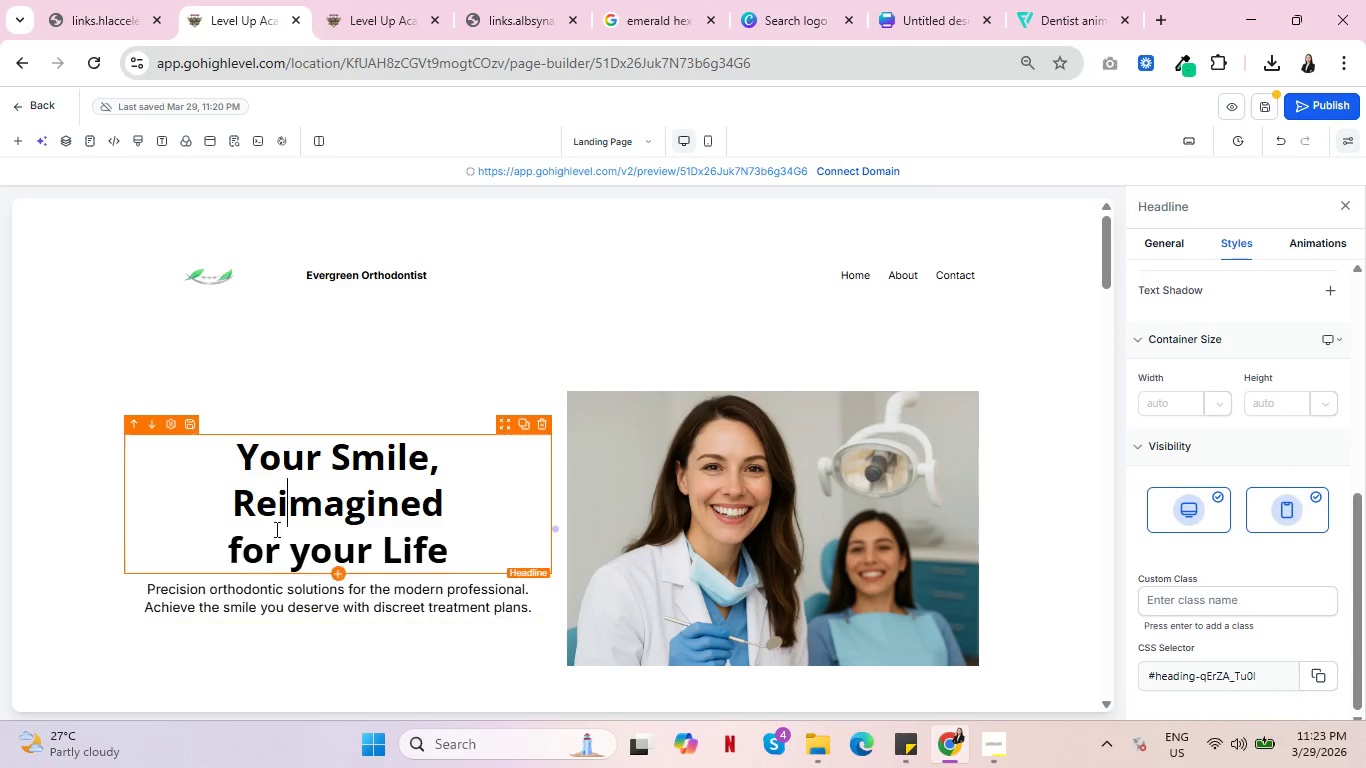 
double_click([300, 504])
 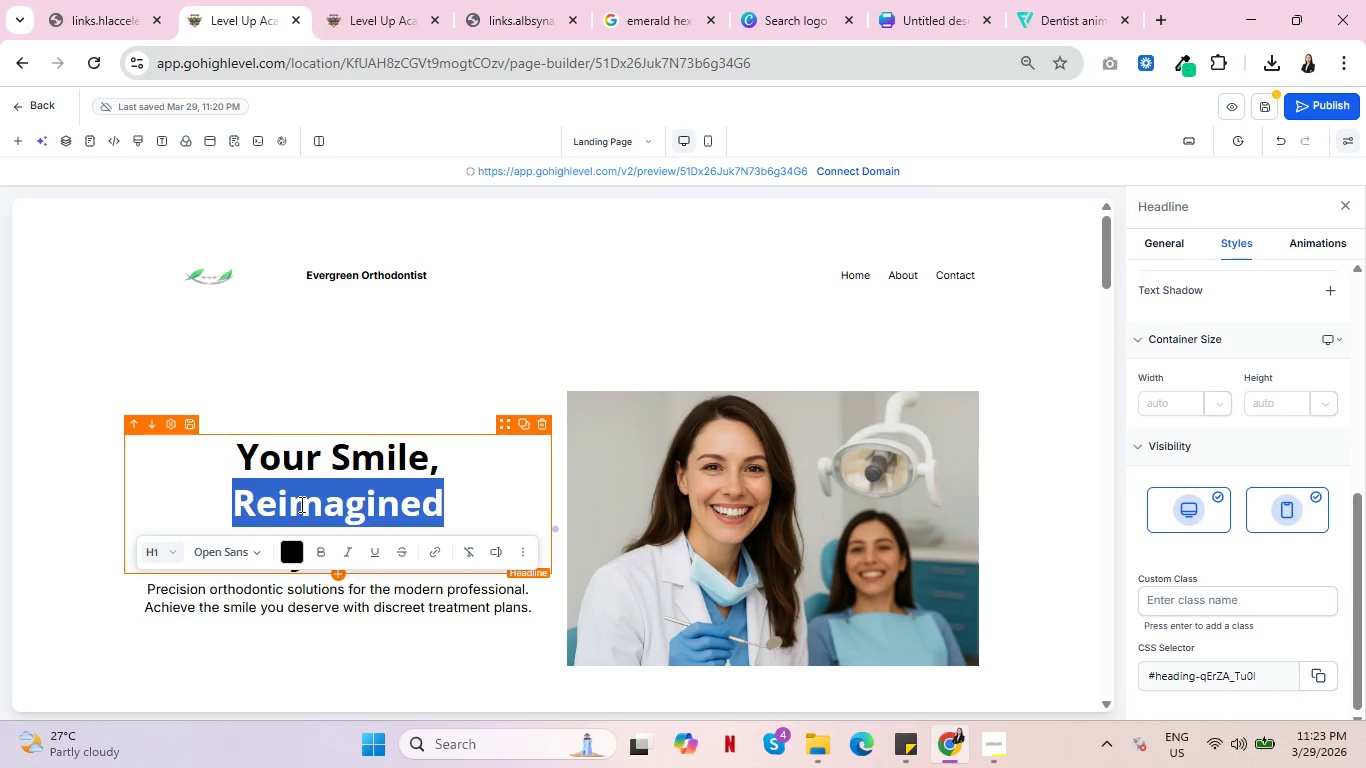 
triple_click([300, 504])
 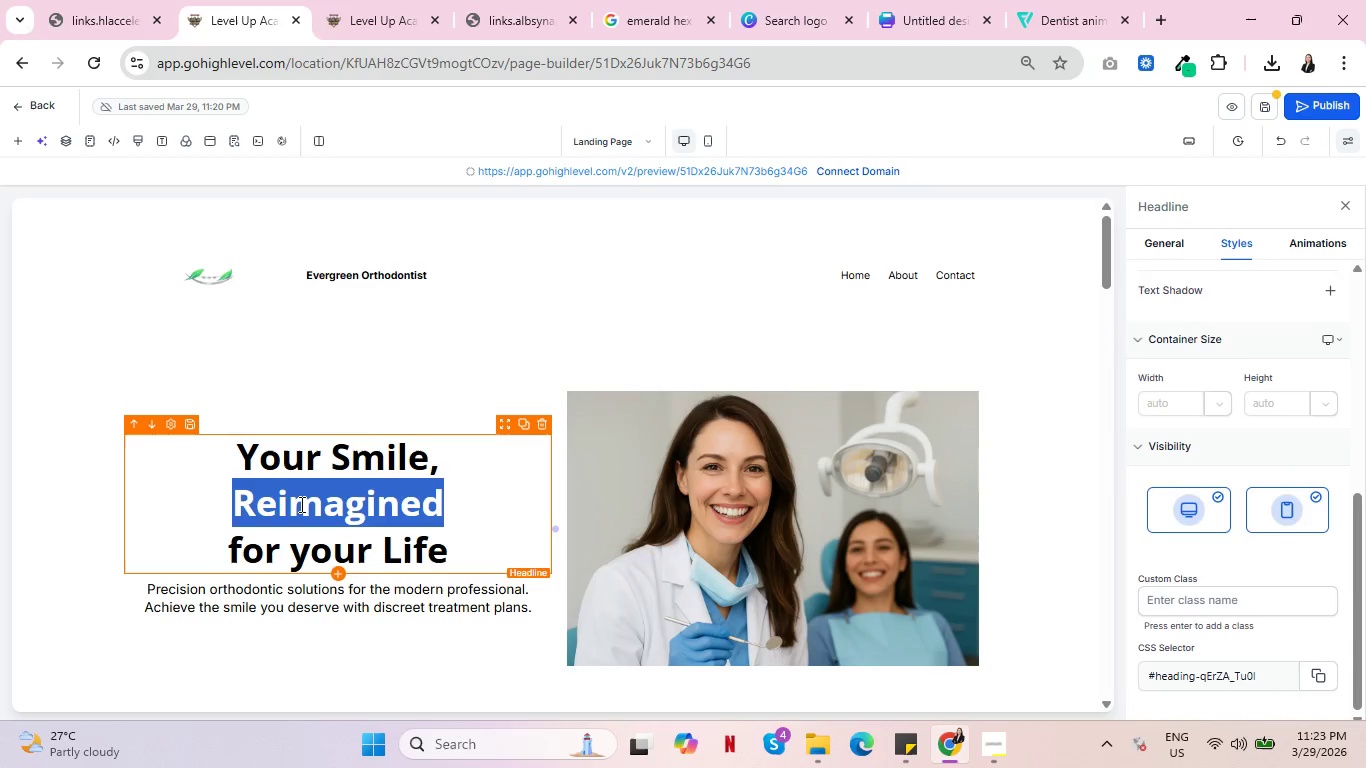 
key(Control+A)
 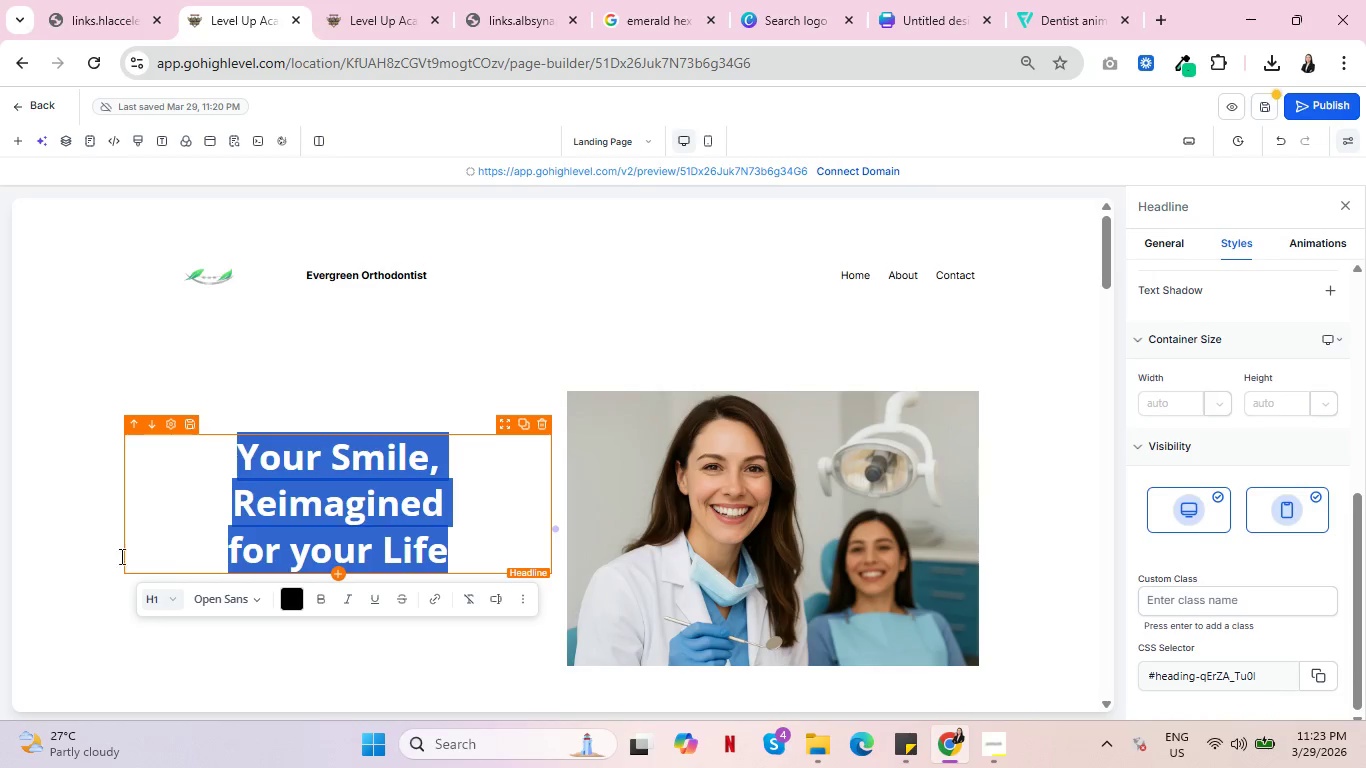 
left_click([143, 653])
 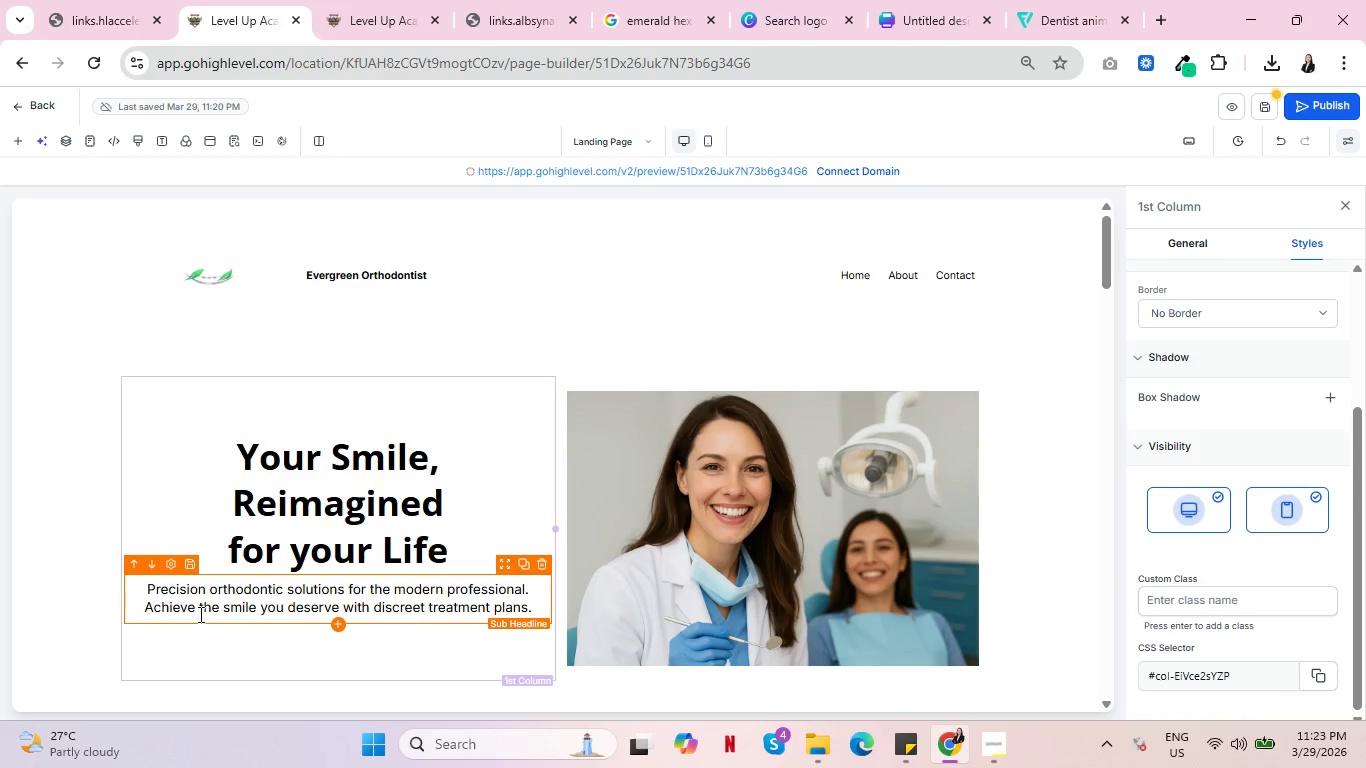 
key(Control+A)
 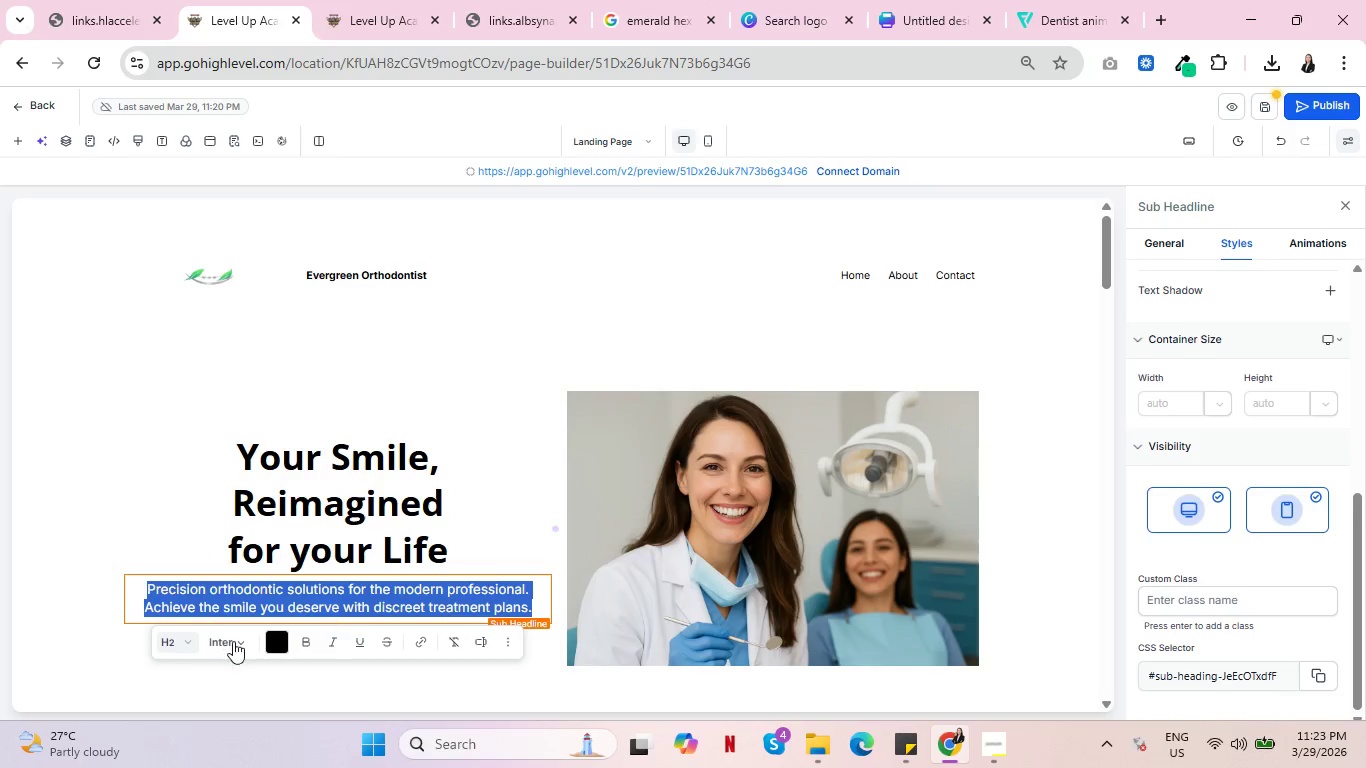 
left_click([239, 642])
 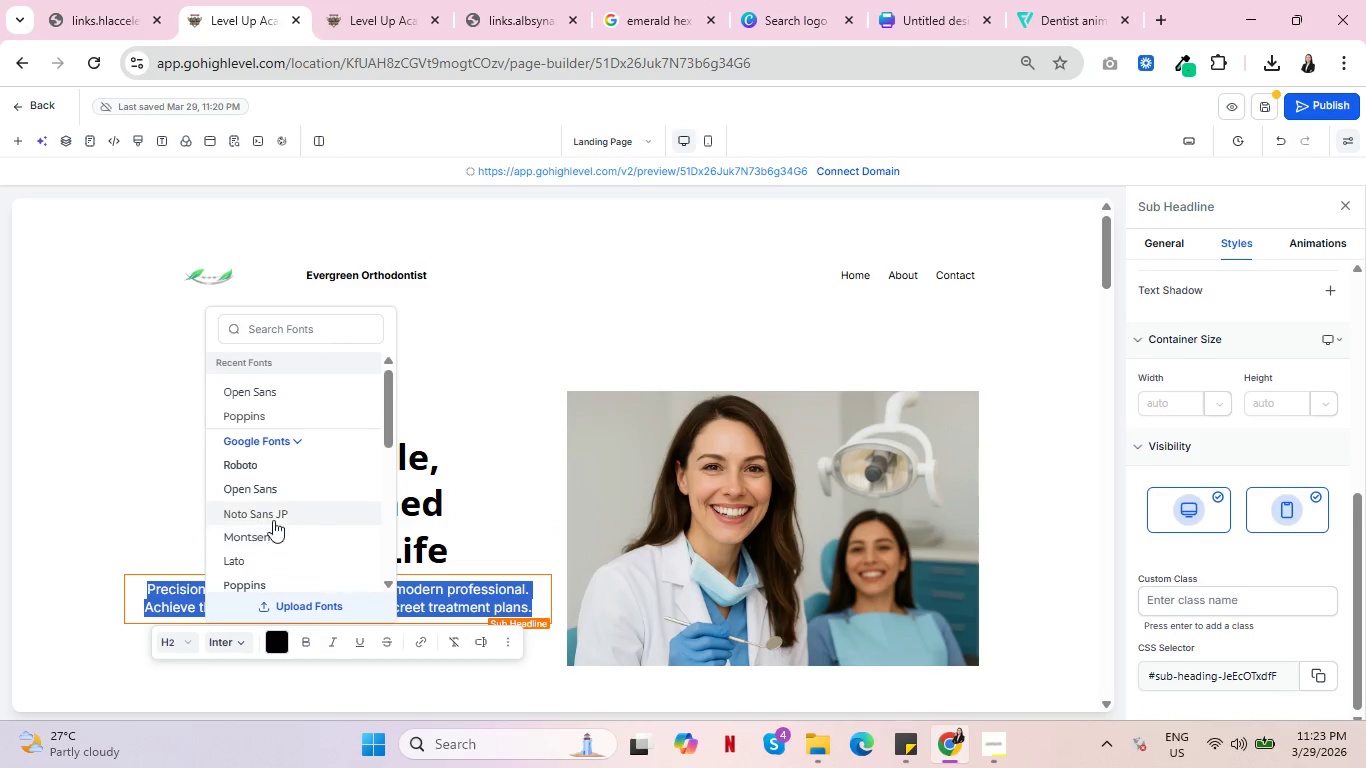 
left_click([283, 491])
 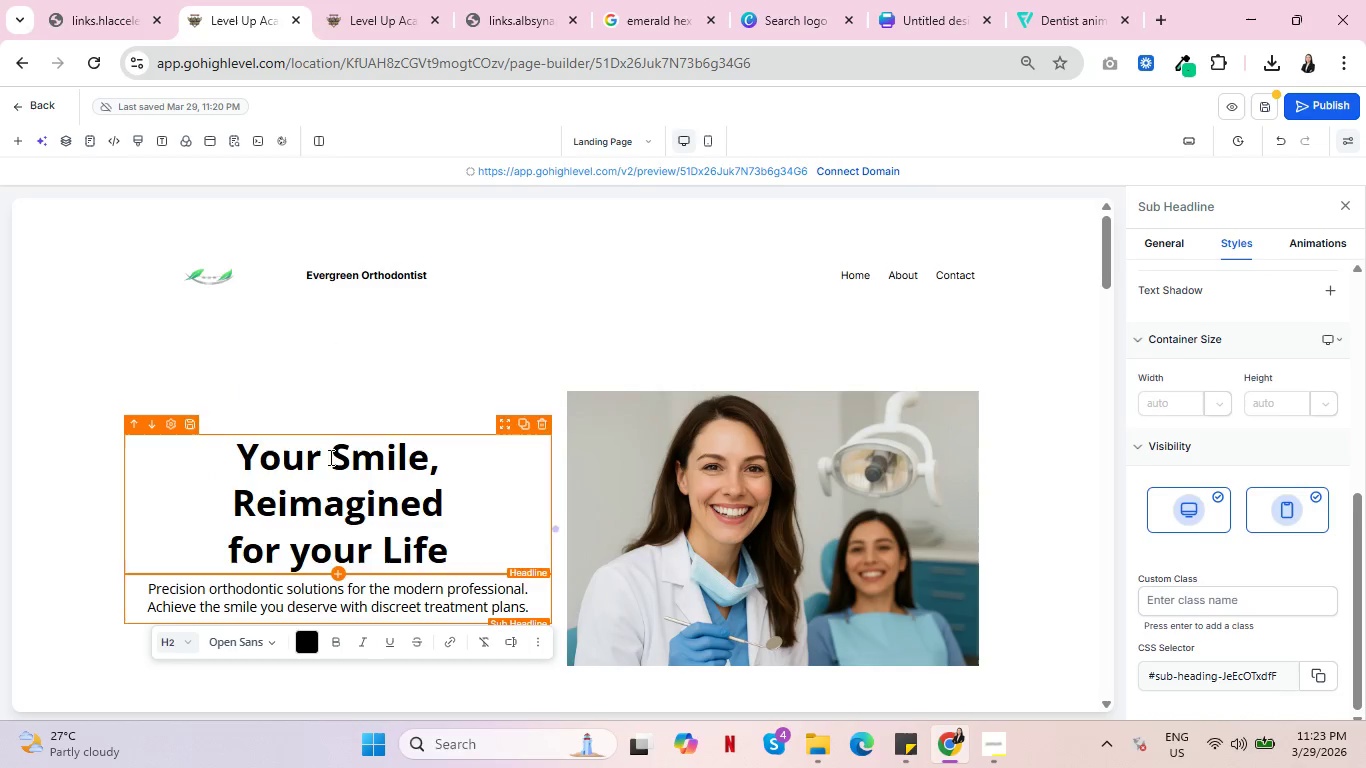 
scroll: coordinate [351, 526], scroll_direction: down, amount: 9.0
 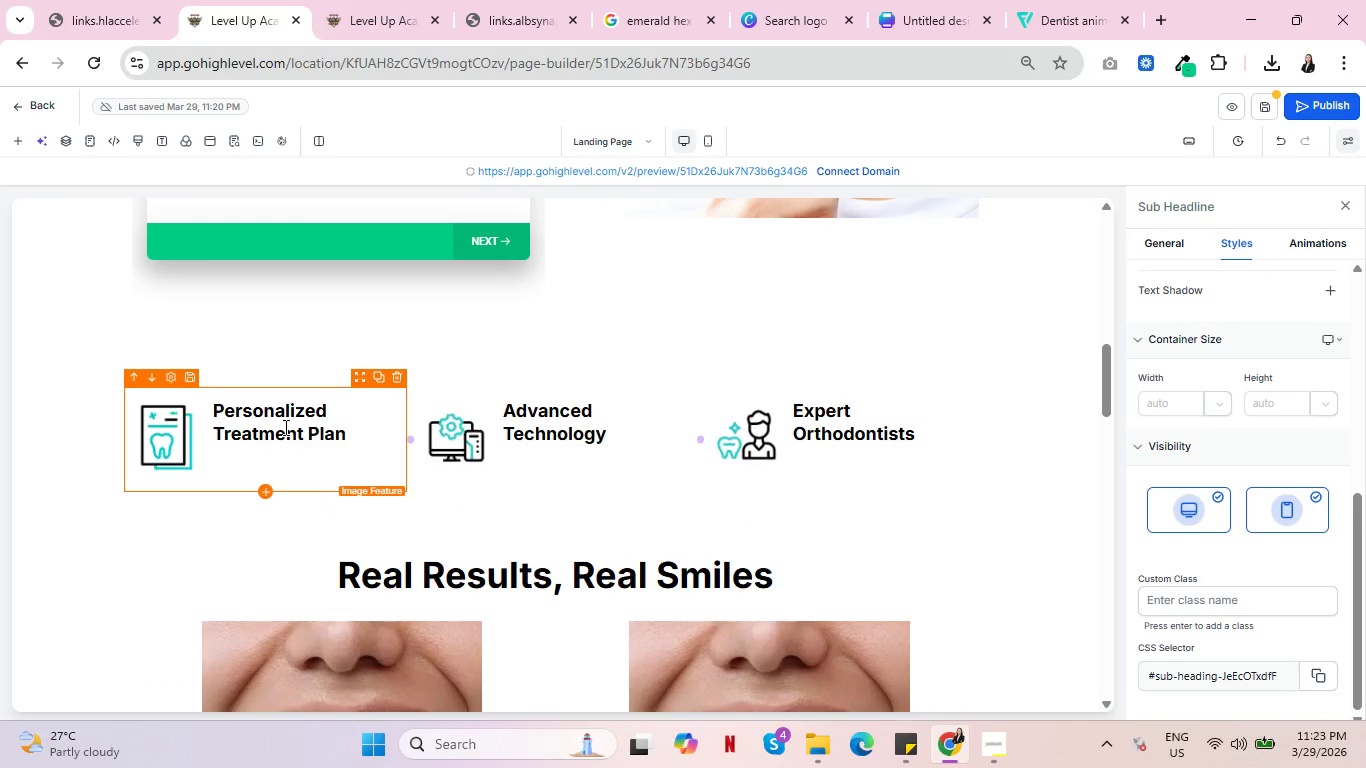 
double_click([284, 427])
 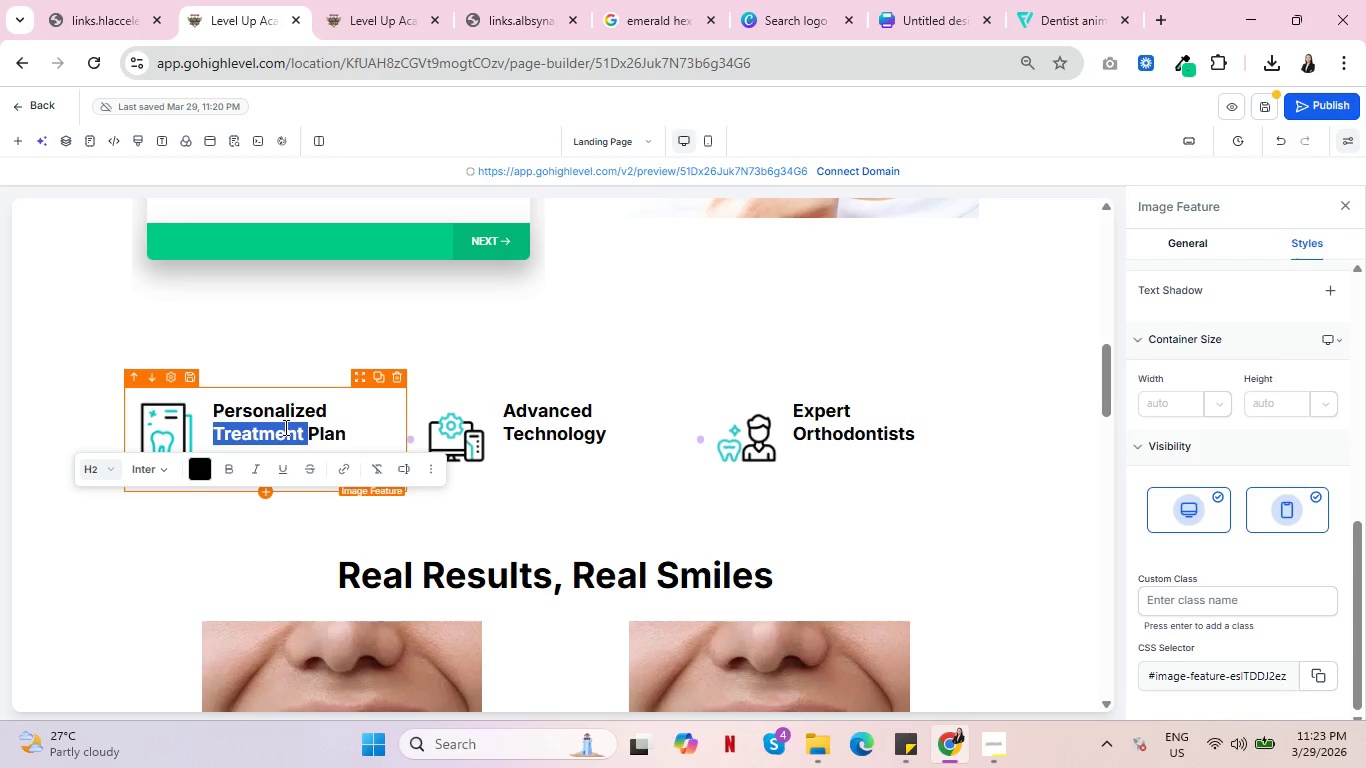 
left_click([284, 414])
 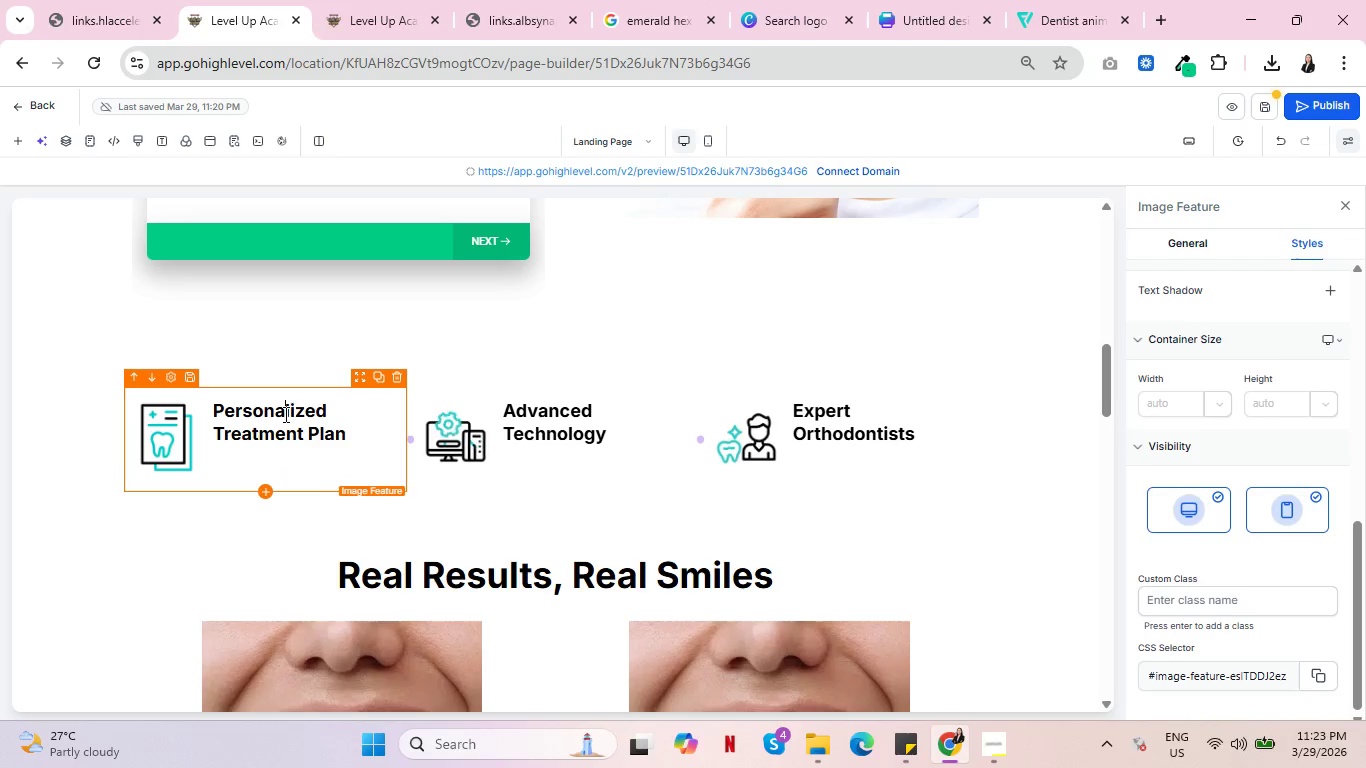 
key(Control+A)
 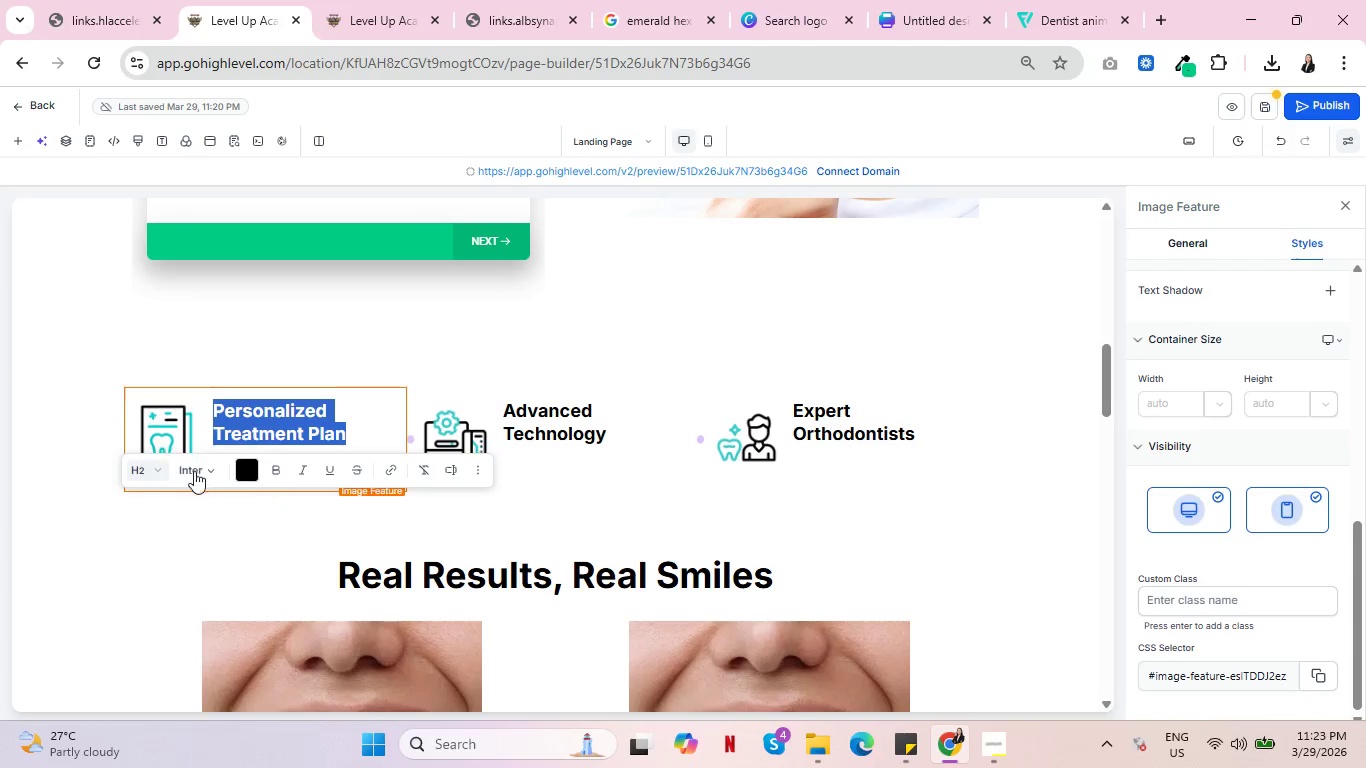 
left_click([194, 473])
 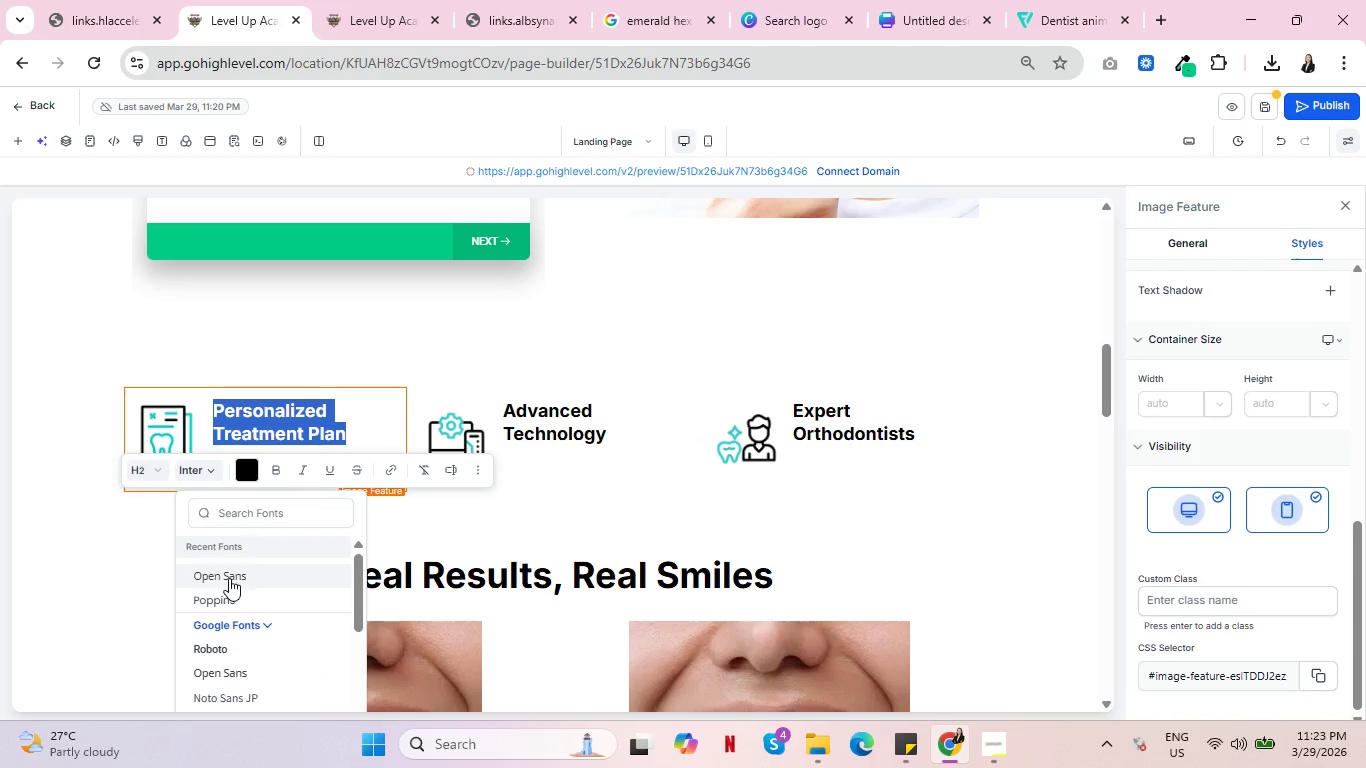 
left_click([229, 578])
 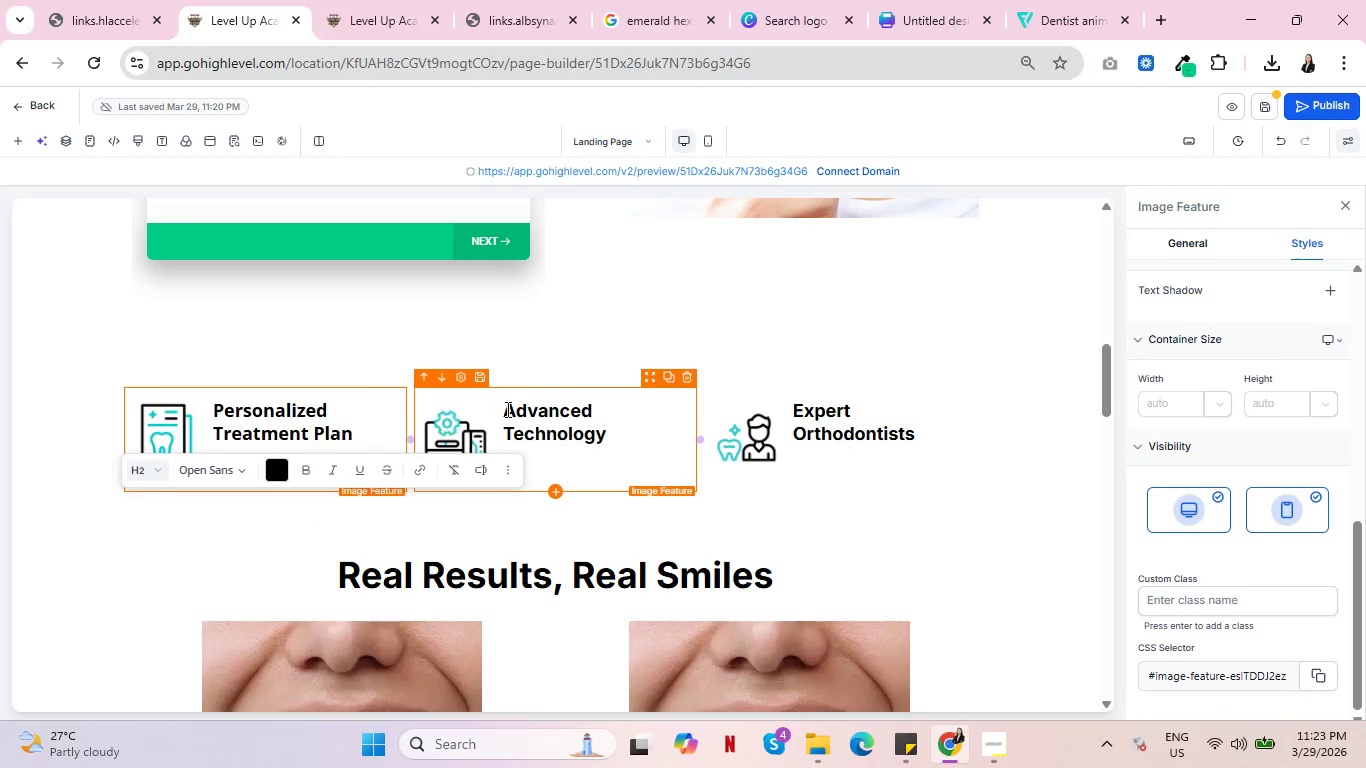 
left_click([540, 413])
 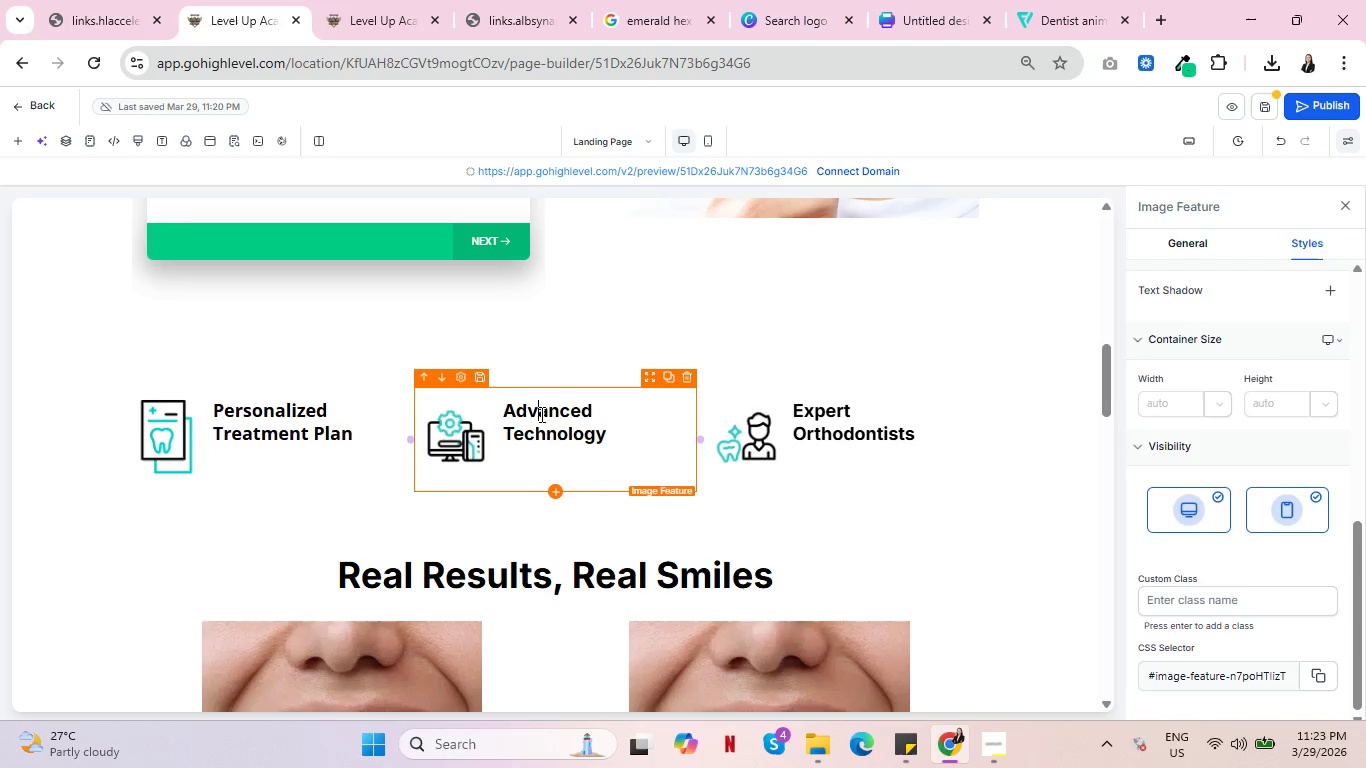 
key(Control+A)
 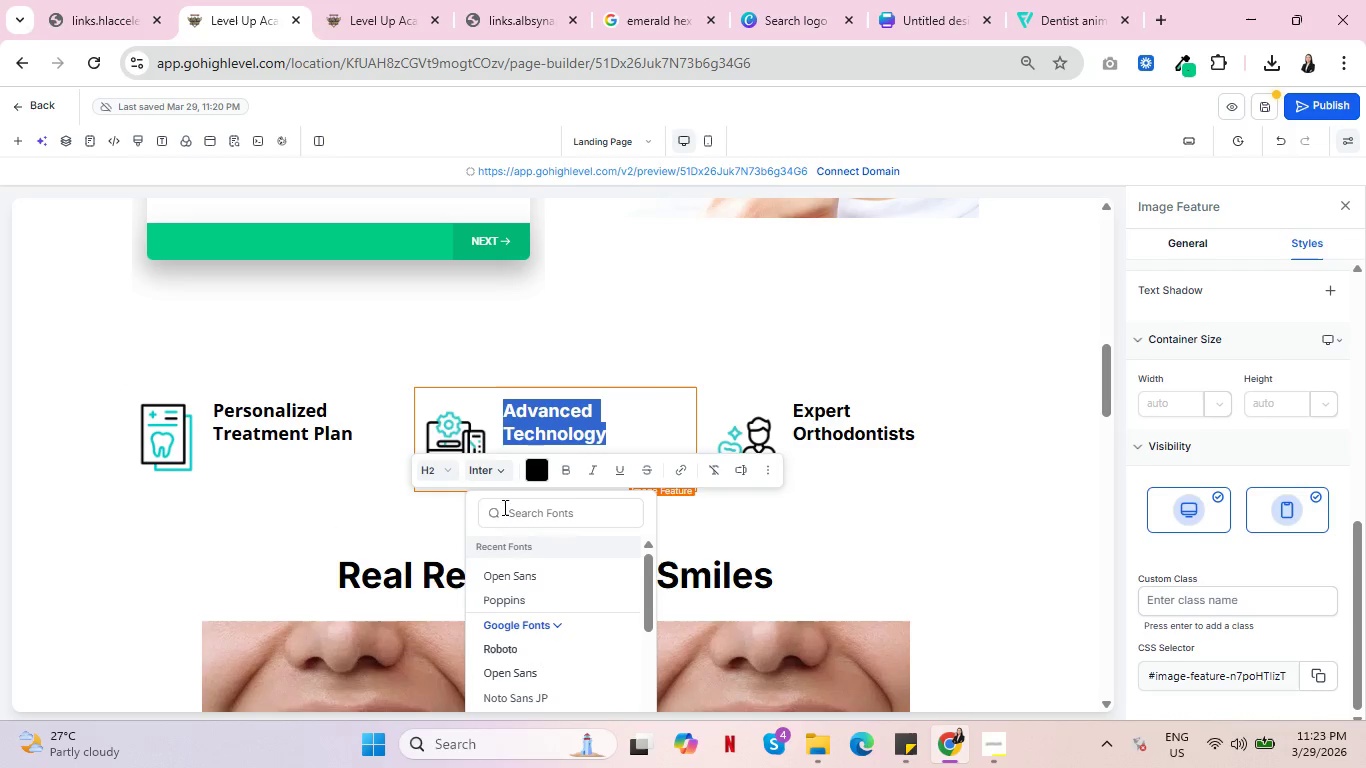 
left_click([522, 577])
 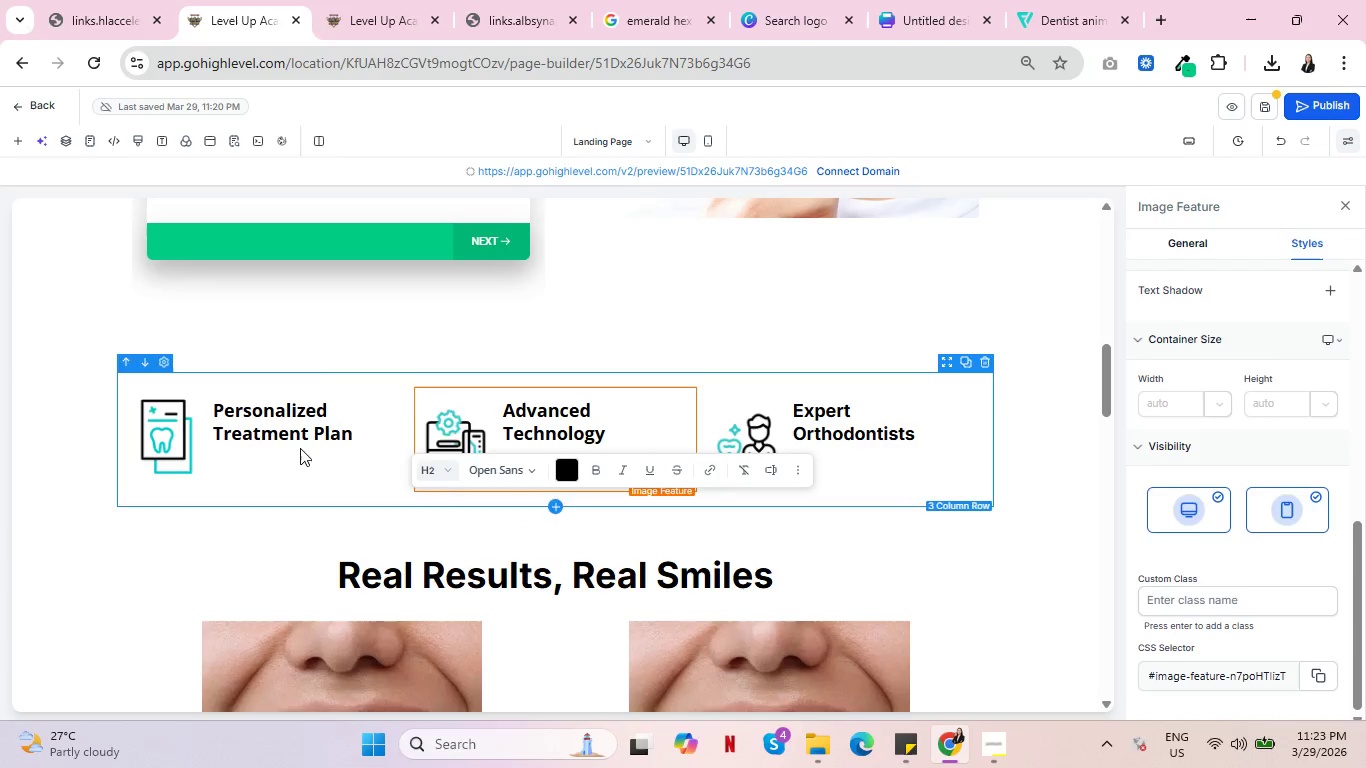 
scroll: coordinate [317, 373], scroll_direction: up, amount: 10.0
 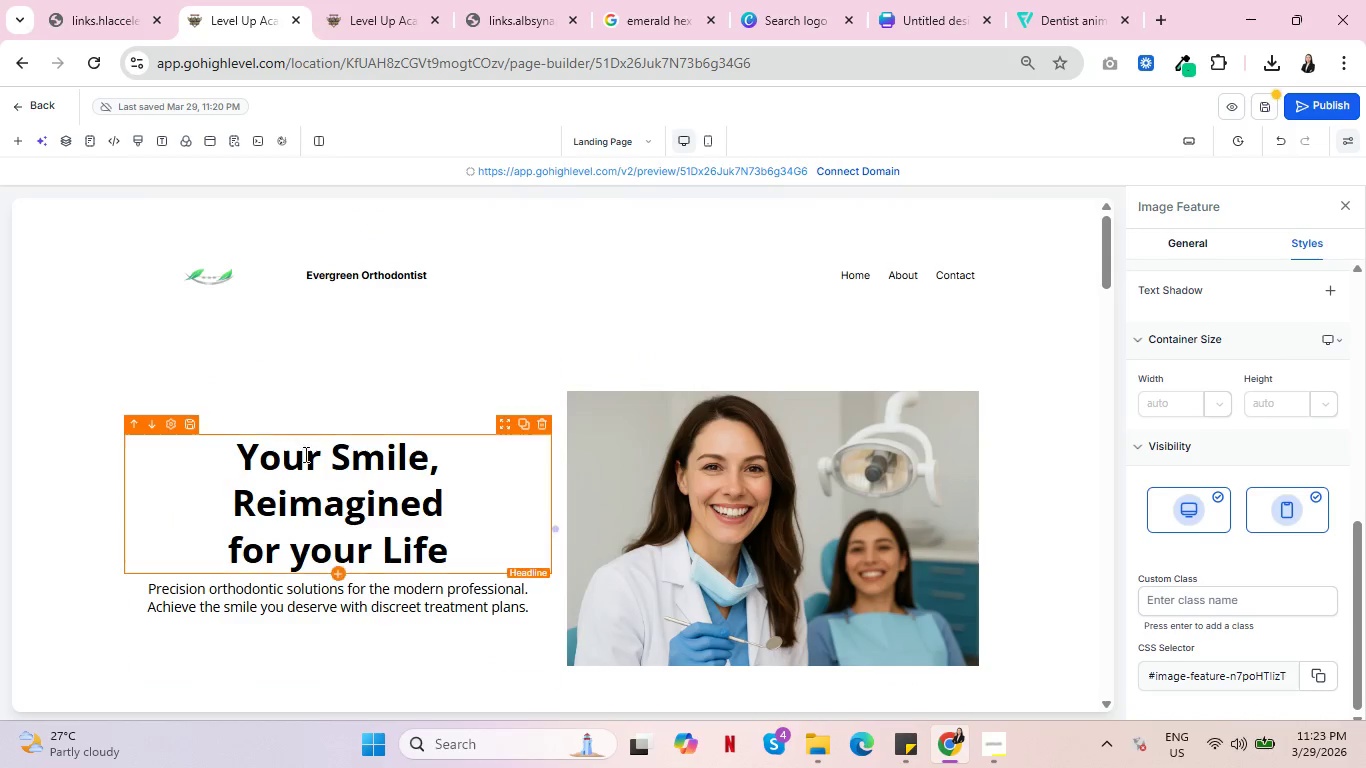 
left_click([304, 459])
 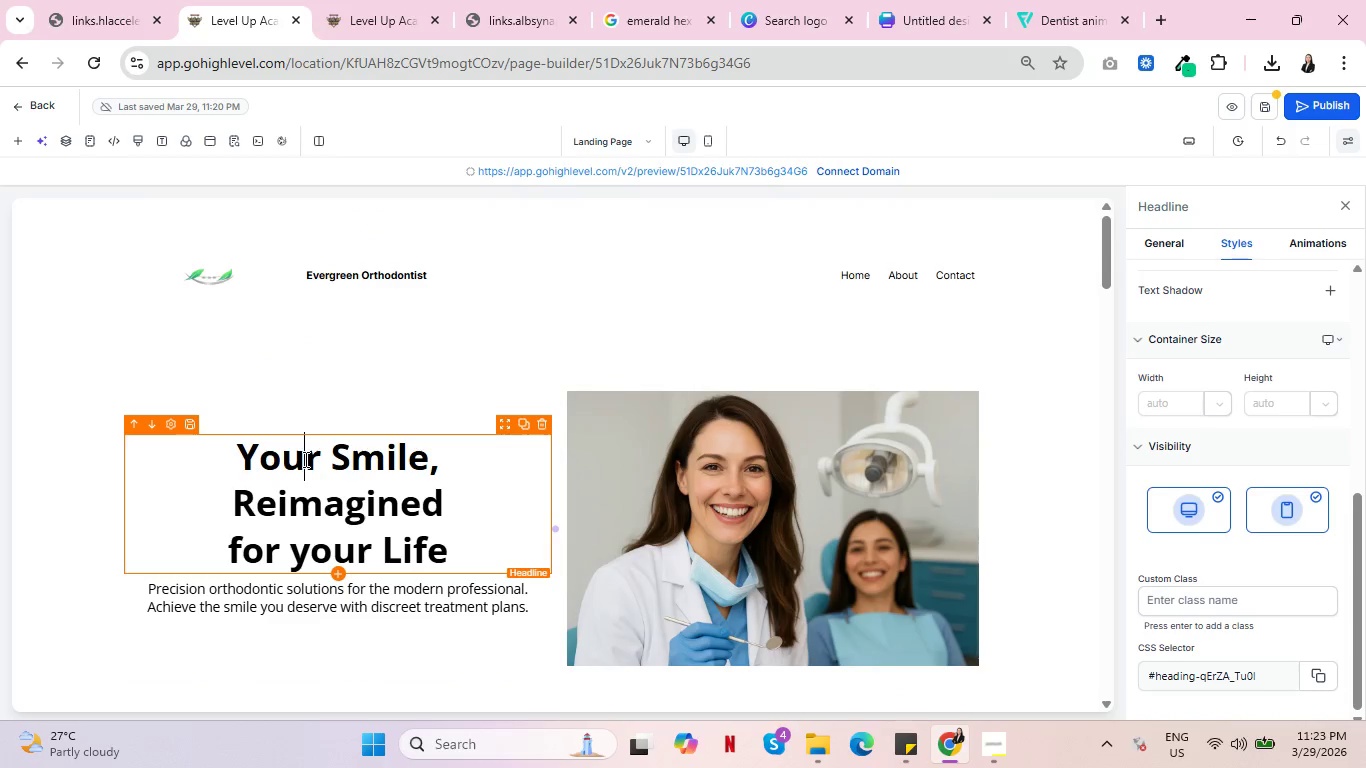 
key(Control+A)
 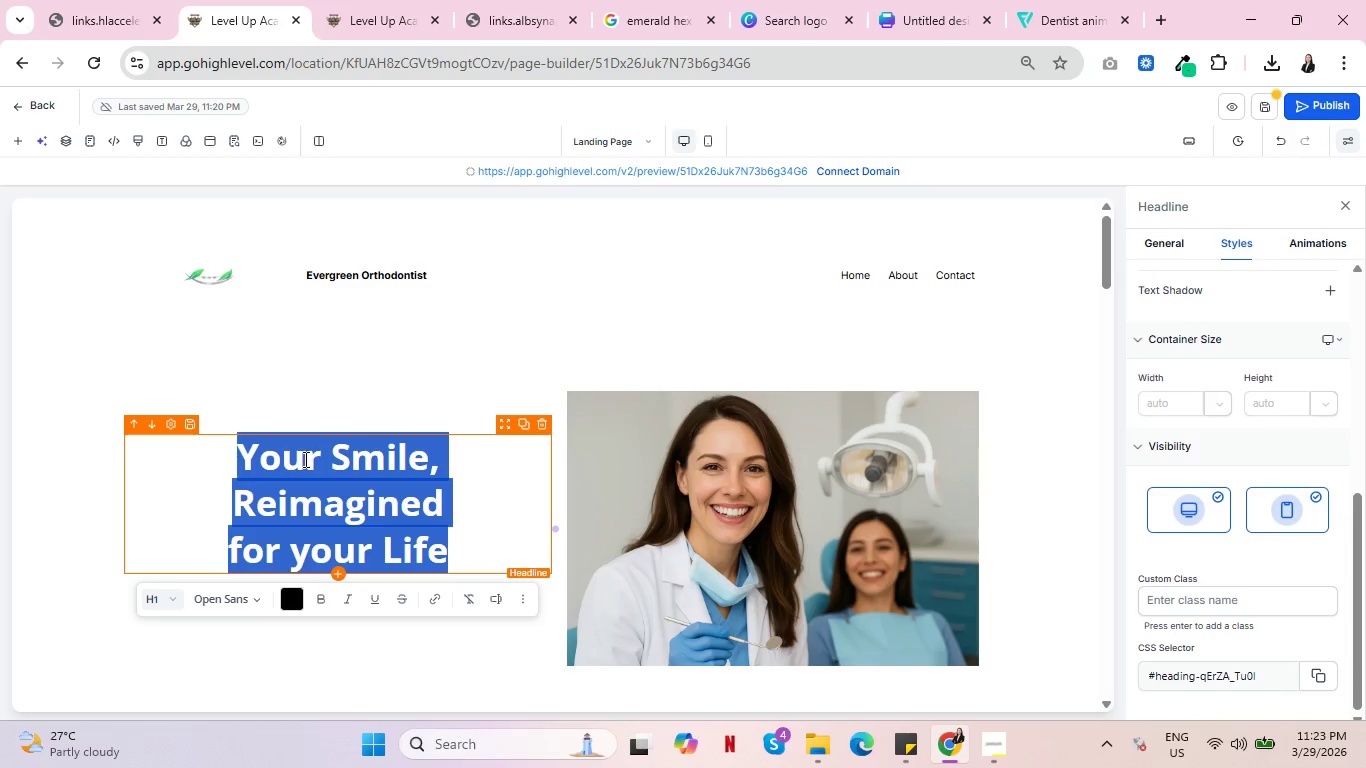 
scroll: coordinate [826, 510], scroll_direction: down, amount: 10.0
 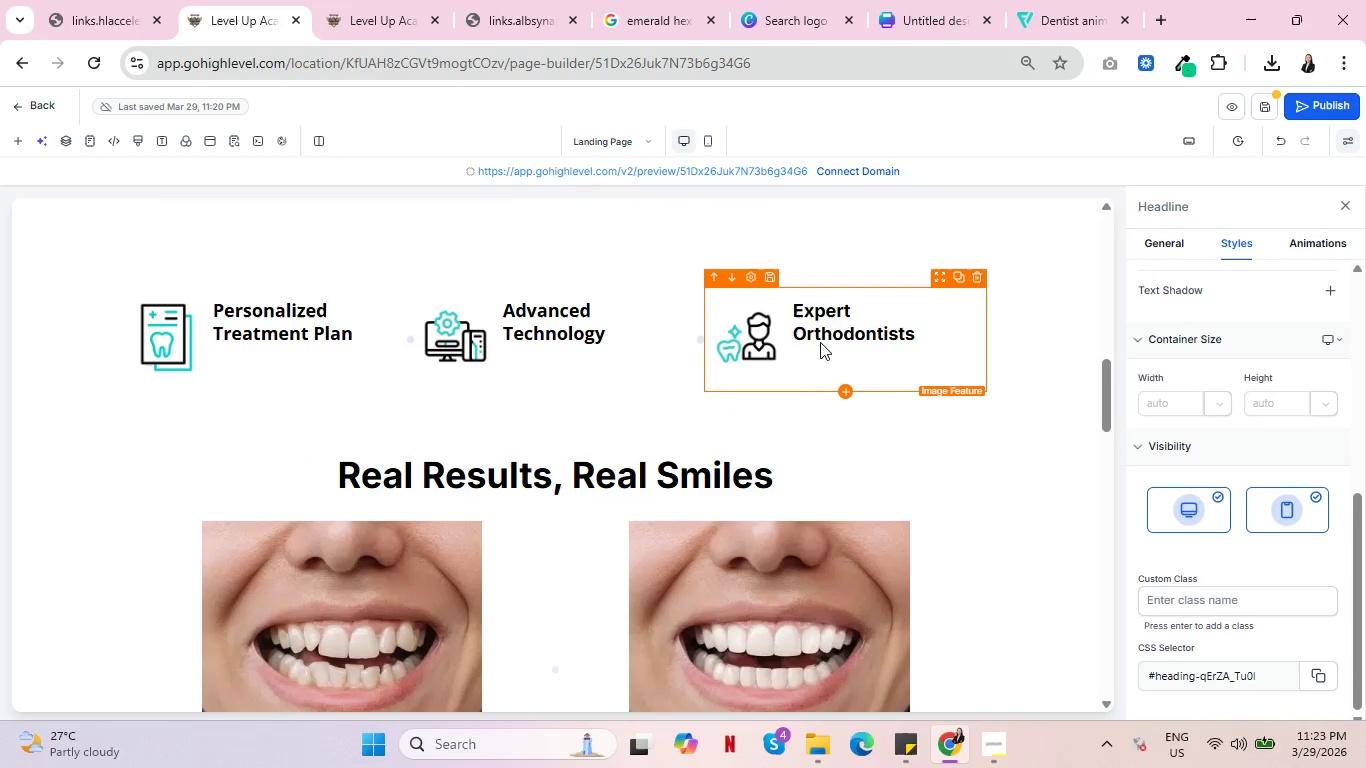 
left_click([821, 325])
 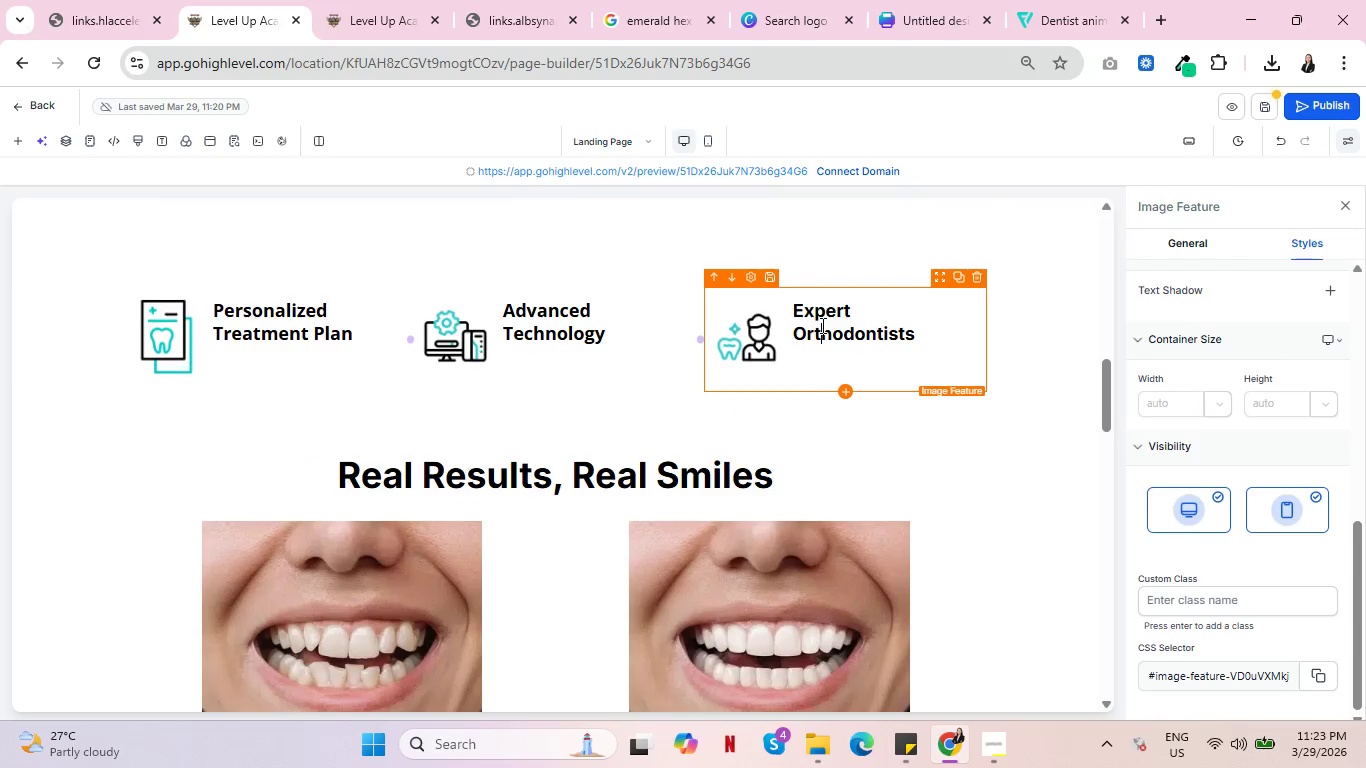 
hold_key(key=ControlLeft, duration=0.44)
 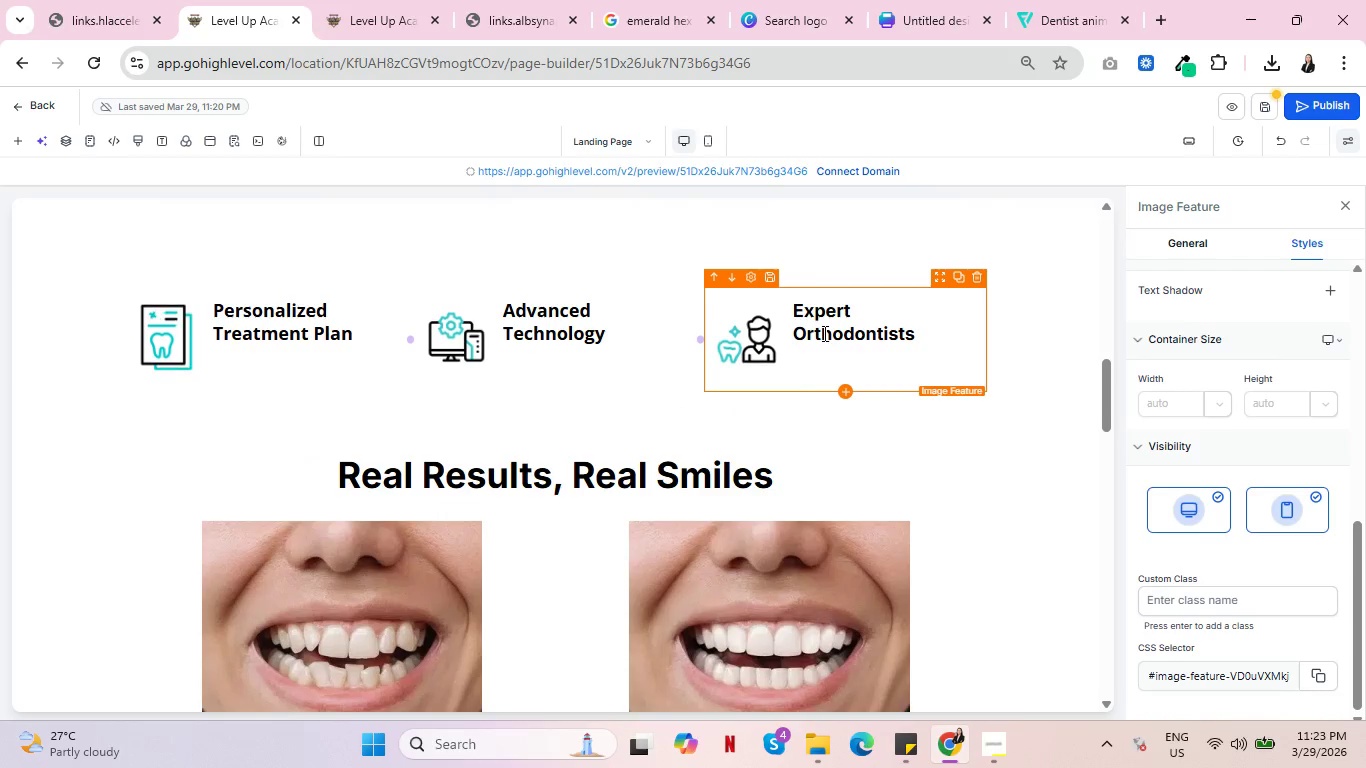 
key(Control+A)
 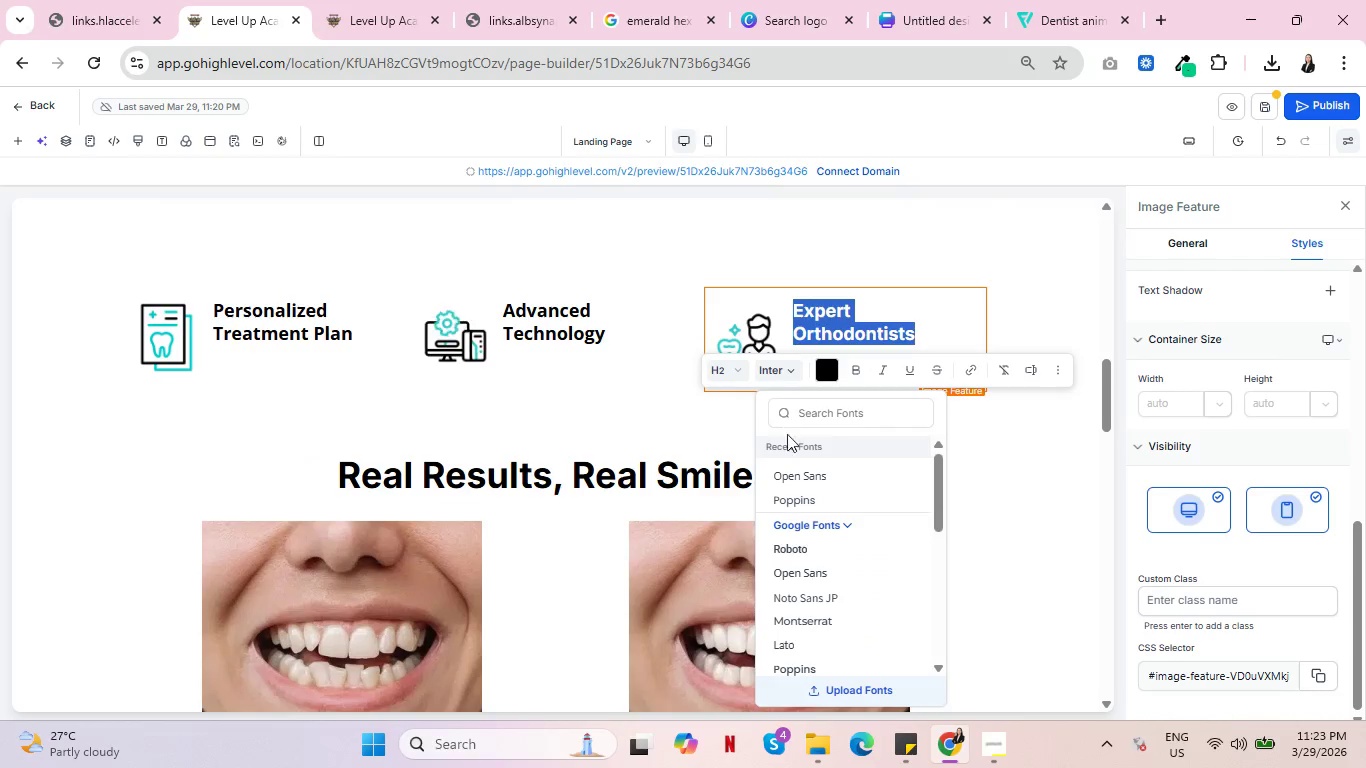 
left_click([795, 476])
 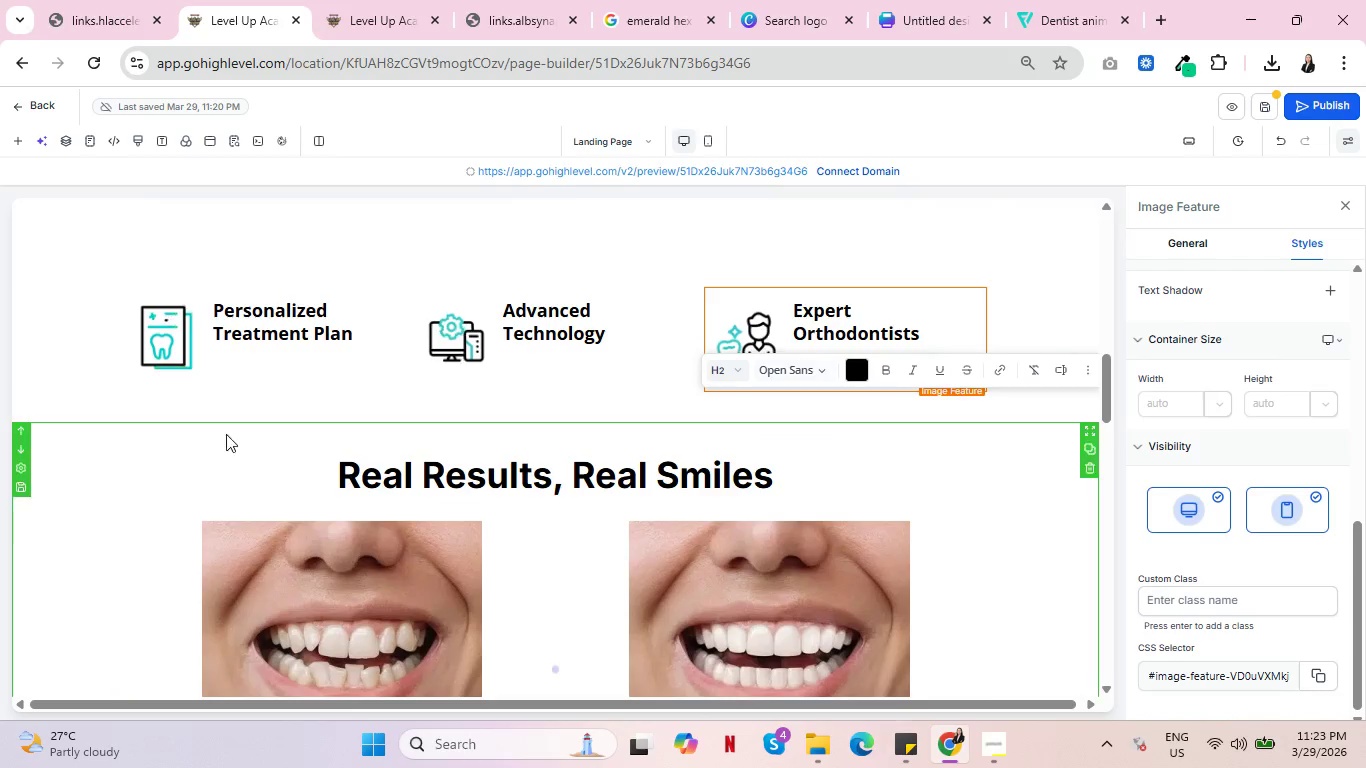 
scroll: coordinate [315, 397], scroll_direction: up, amount: 9.0
 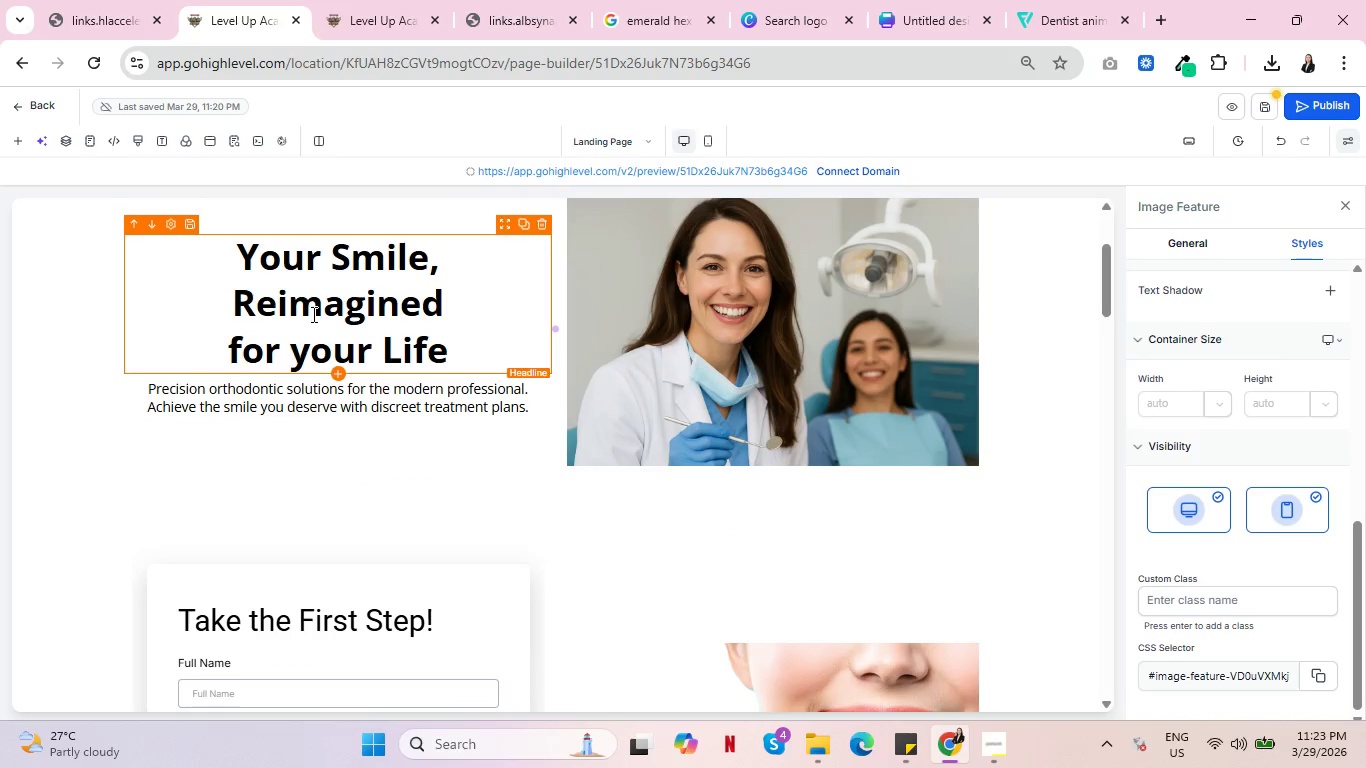 
double_click([312, 314])
 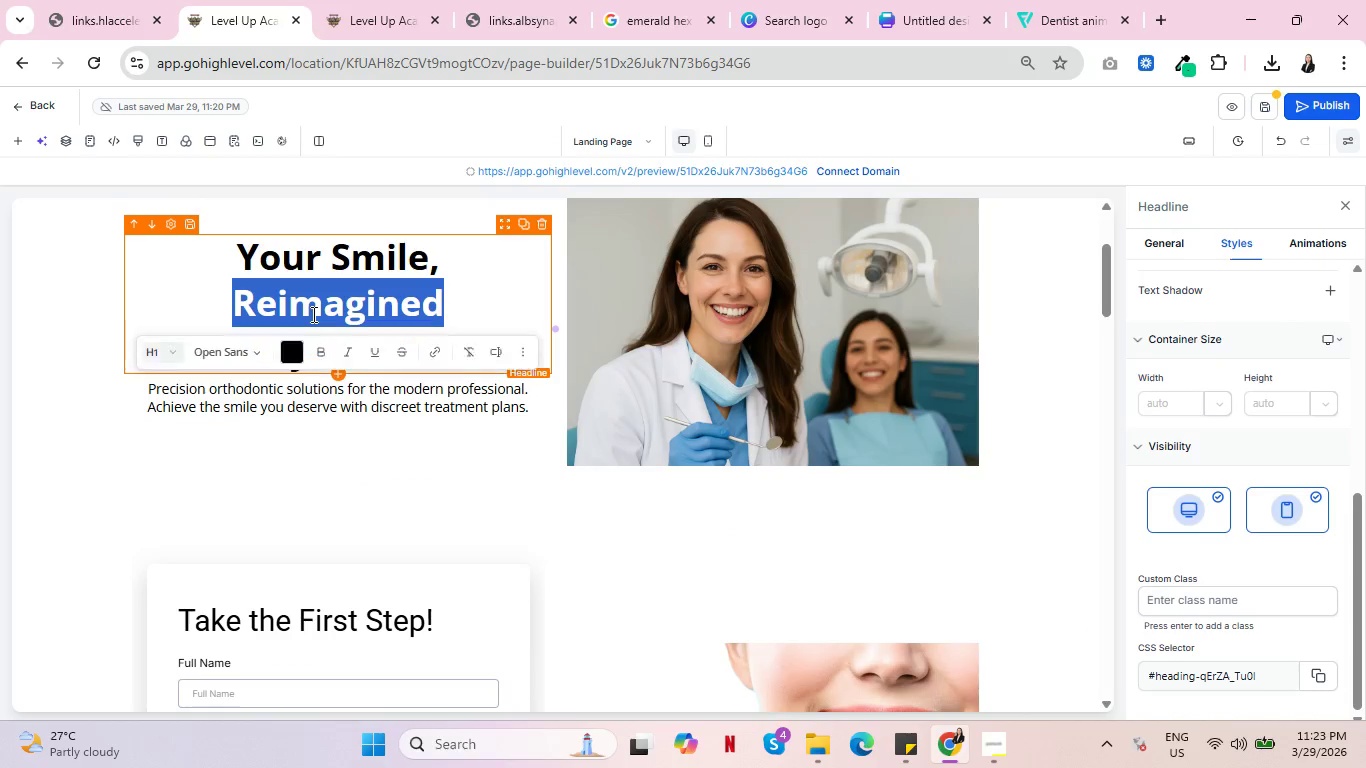 
triple_click([312, 314])
 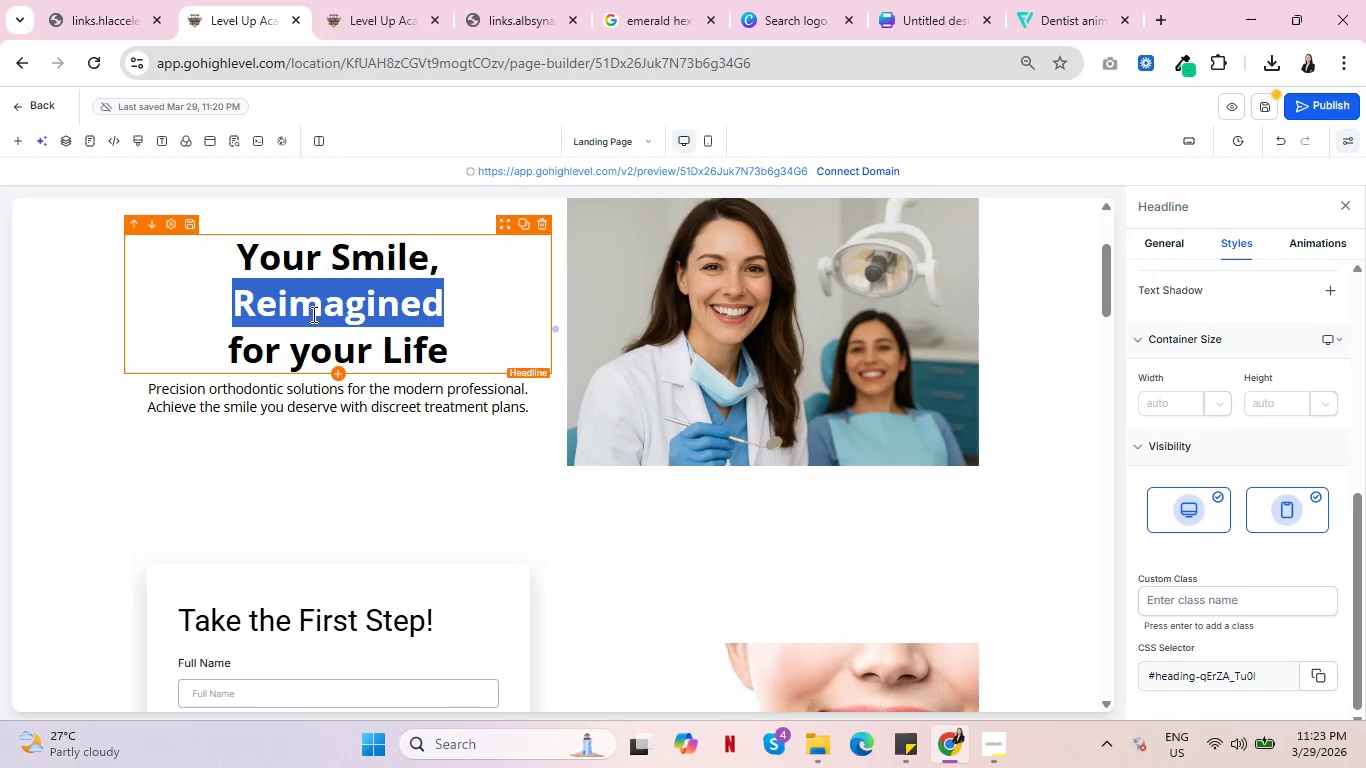 
double_click([312, 314])
 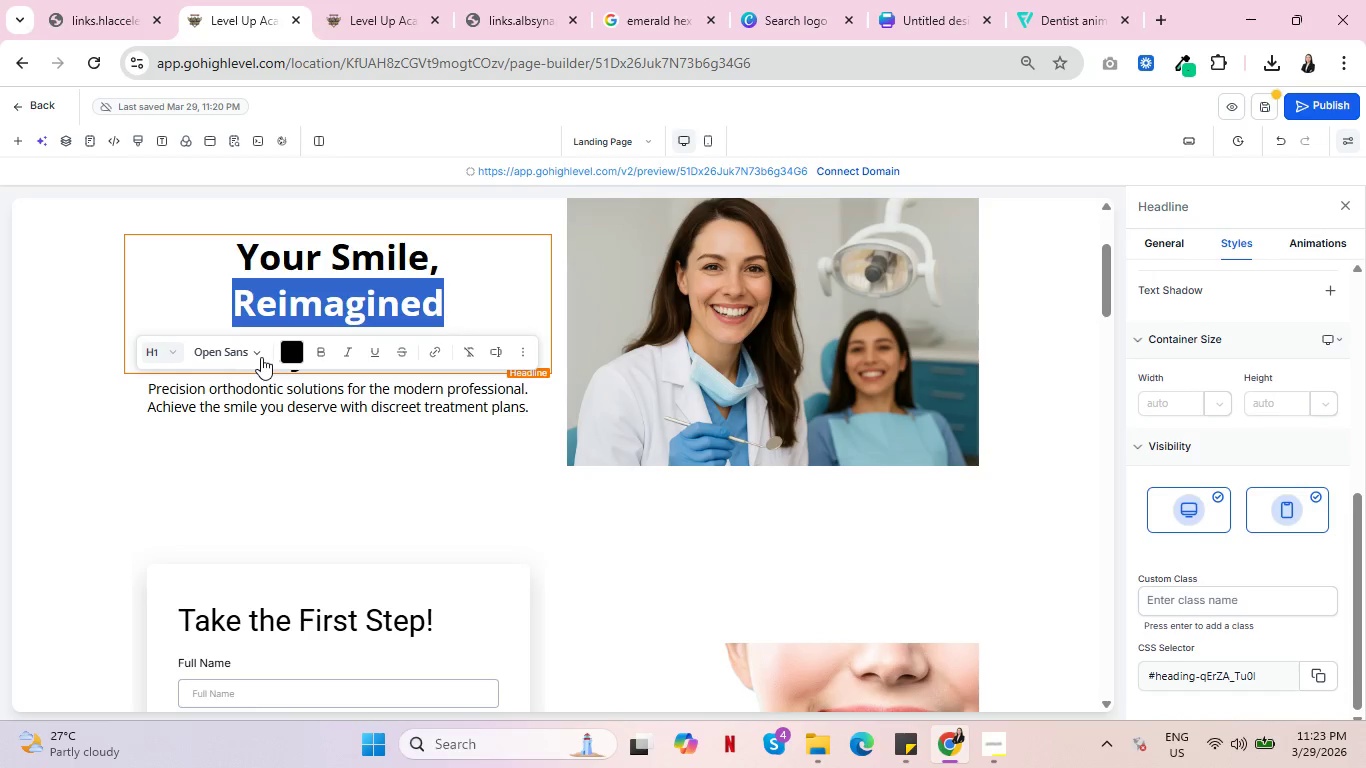 
left_click([261, 357])
 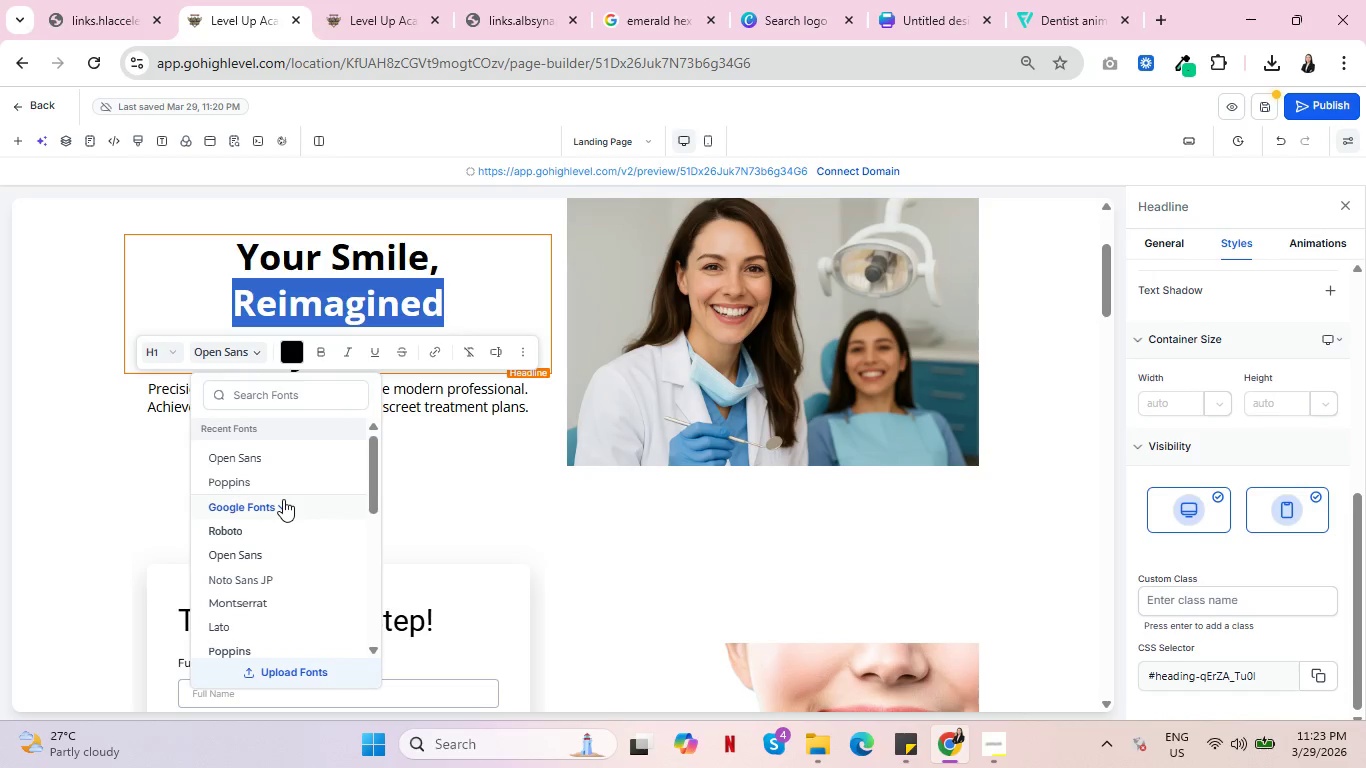 
scroll: coordinate [297, 546], scroll_direction: down, amount: 6.0
 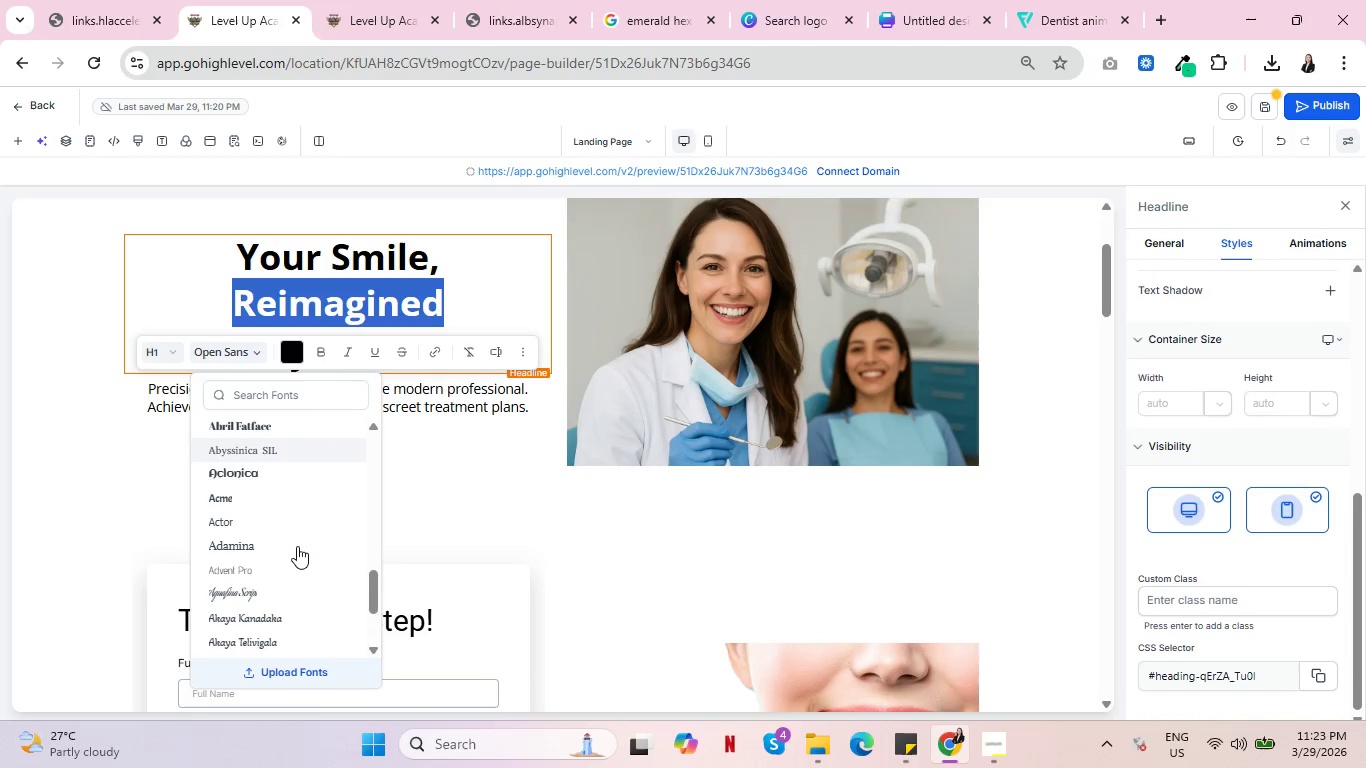 
left_click([276, 619])
 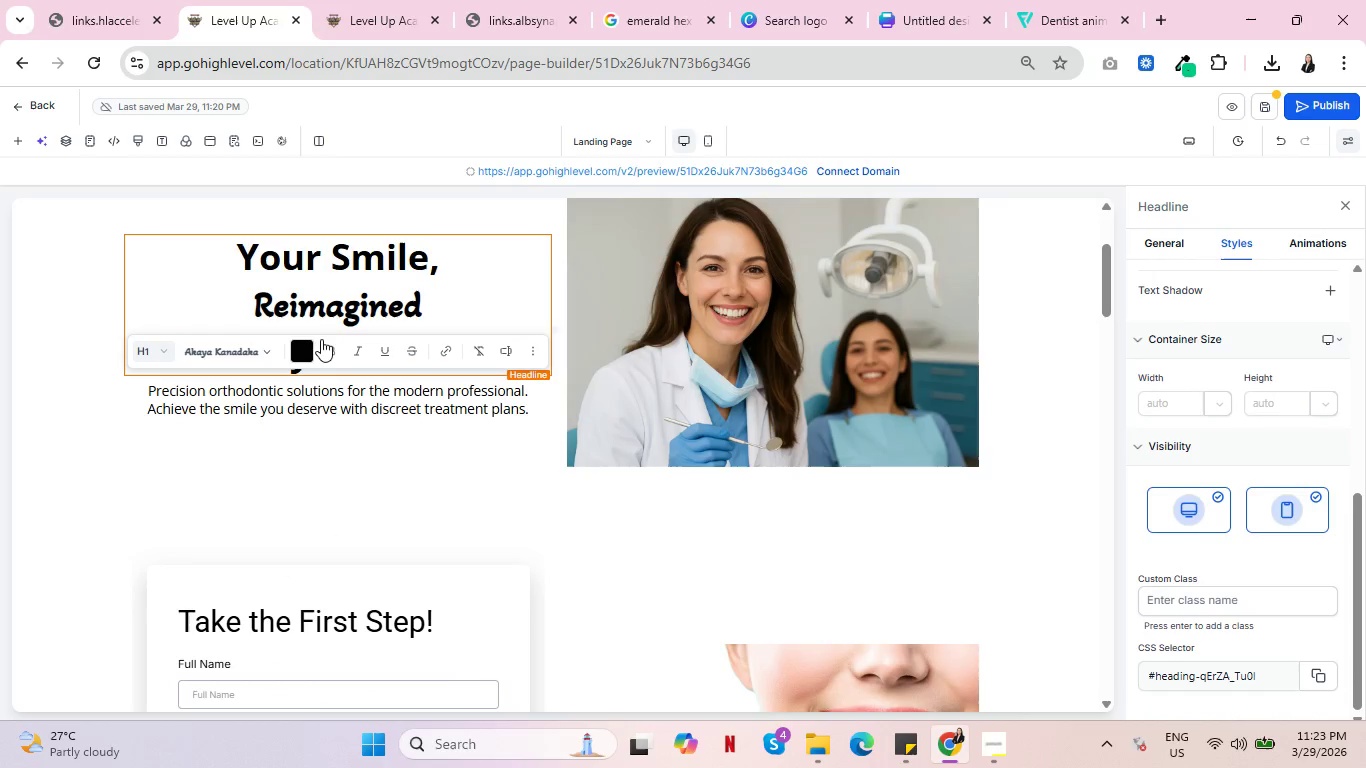 
left_click([249, 353])
 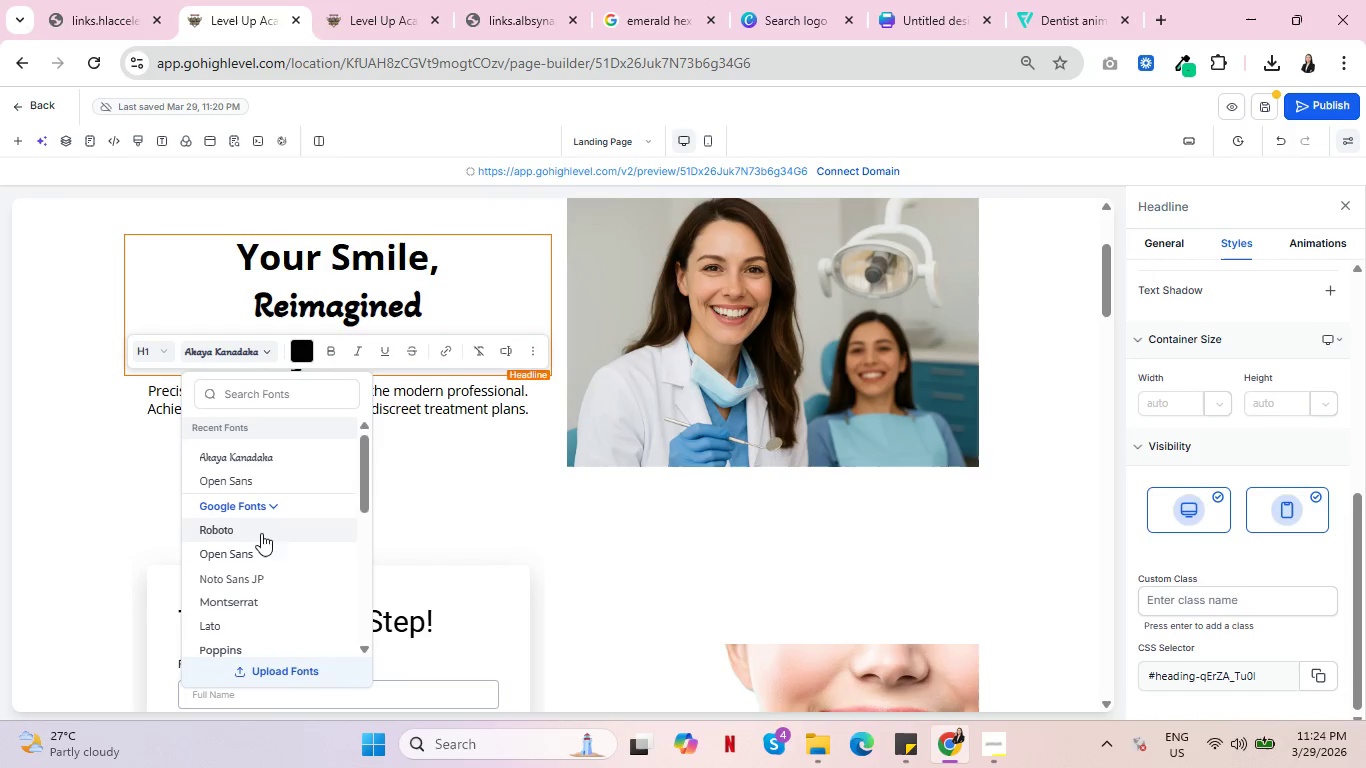 
scroll: coordinate [288, 570], scroll_direction: down, amount: 11.0
 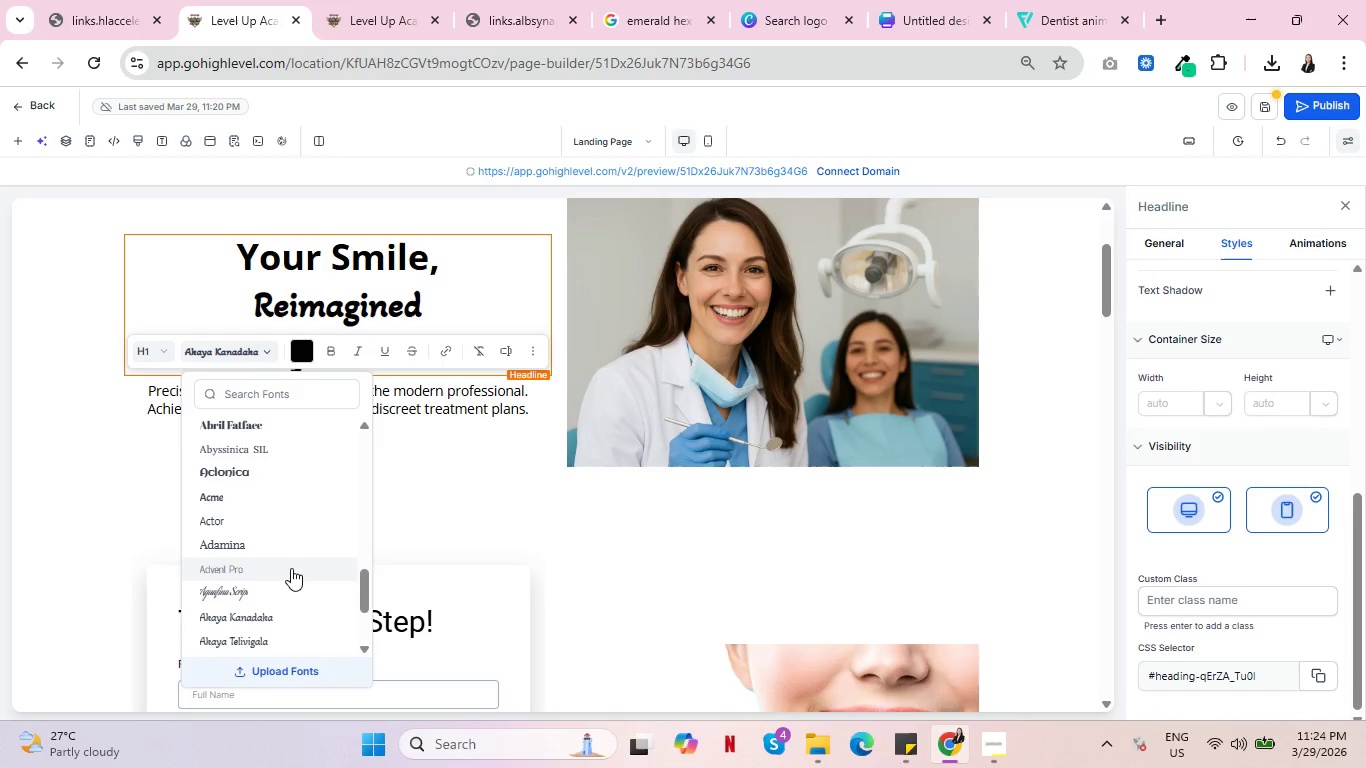 
wait(6.27)
 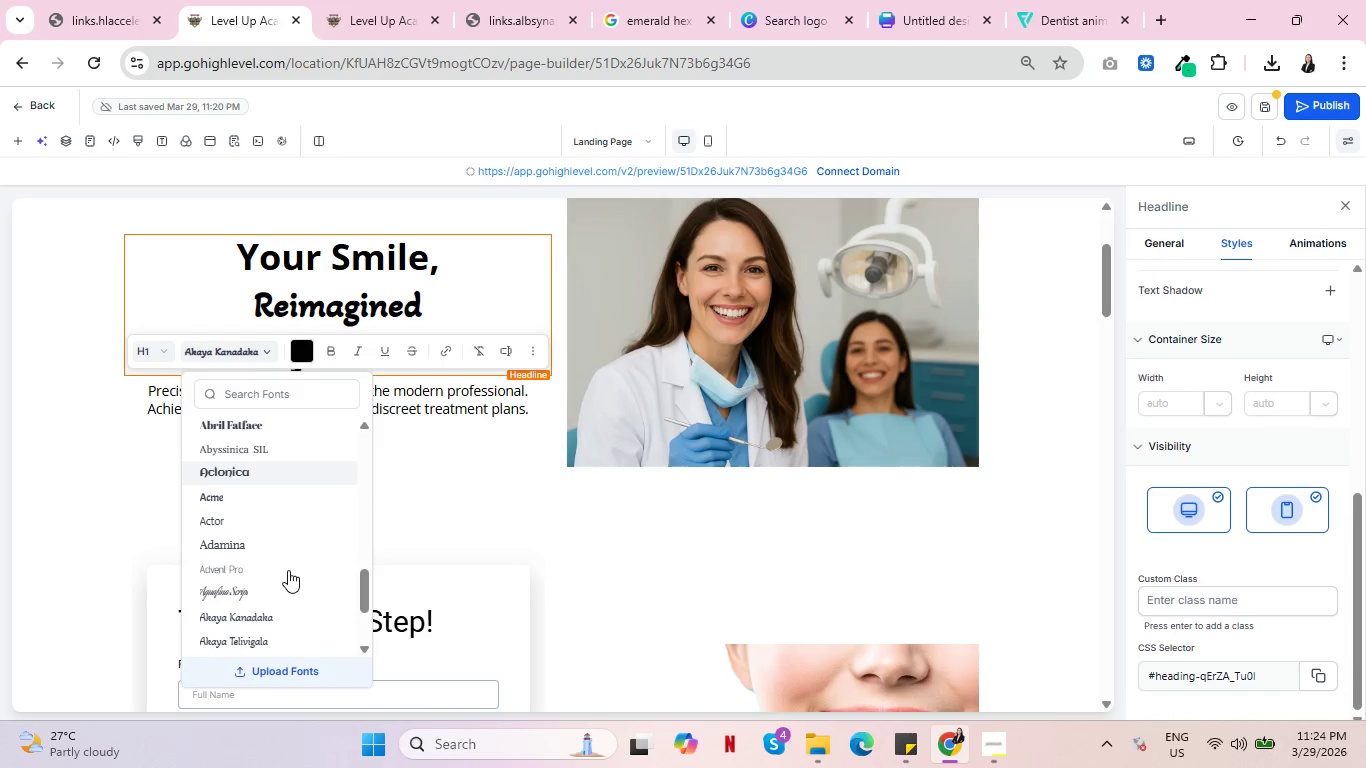 
scroll: coordinate [291, 568], scroll_direction: down, amount: 1.0
 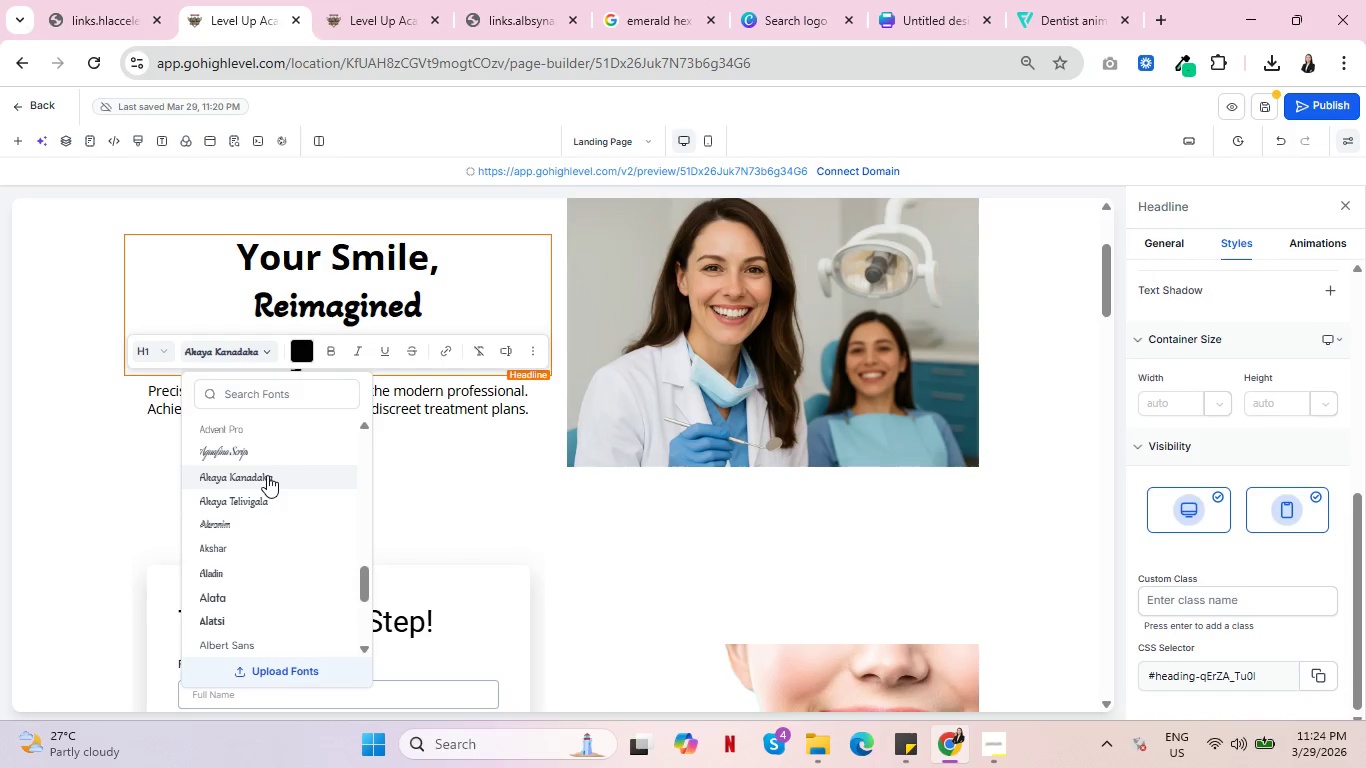 
scroll: coordinate [269, 480], scroll_direction: up, amount: 13.0
 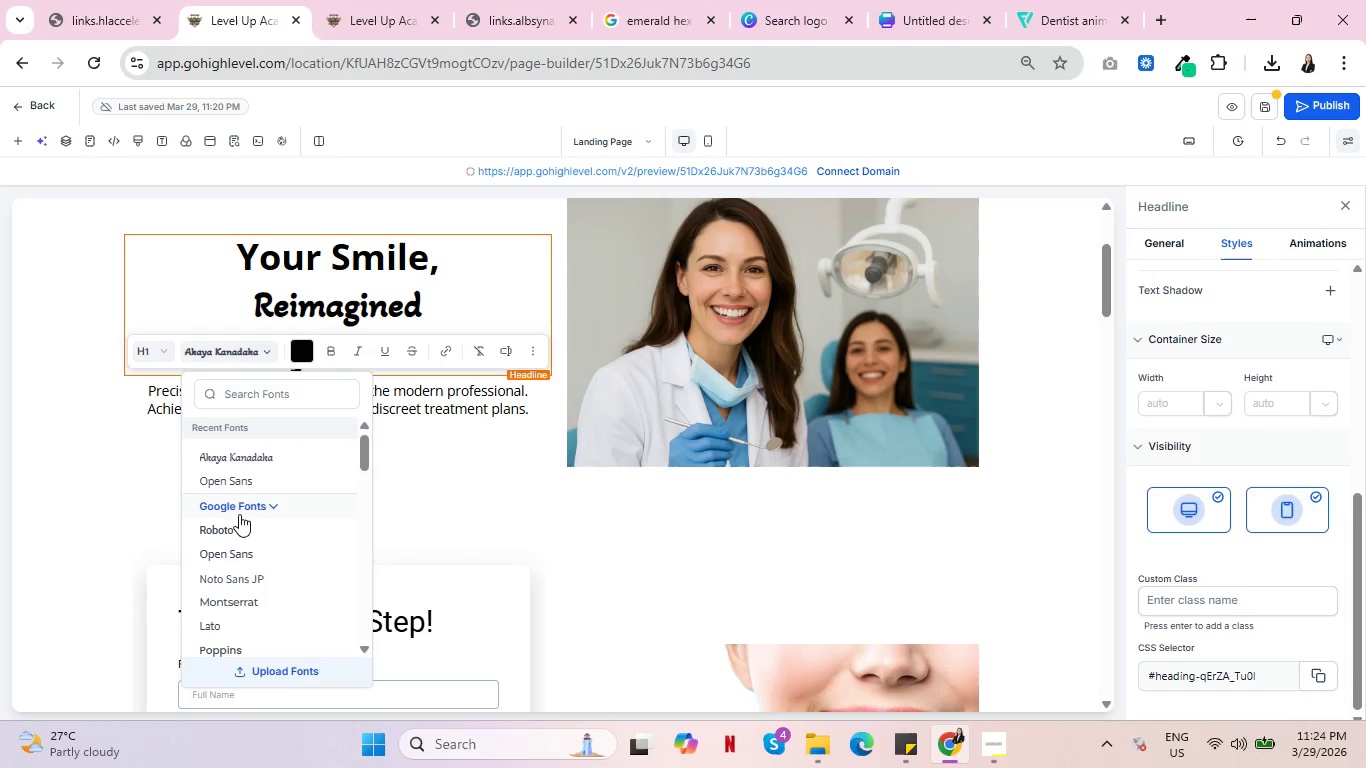 
left_click([236, 550])
 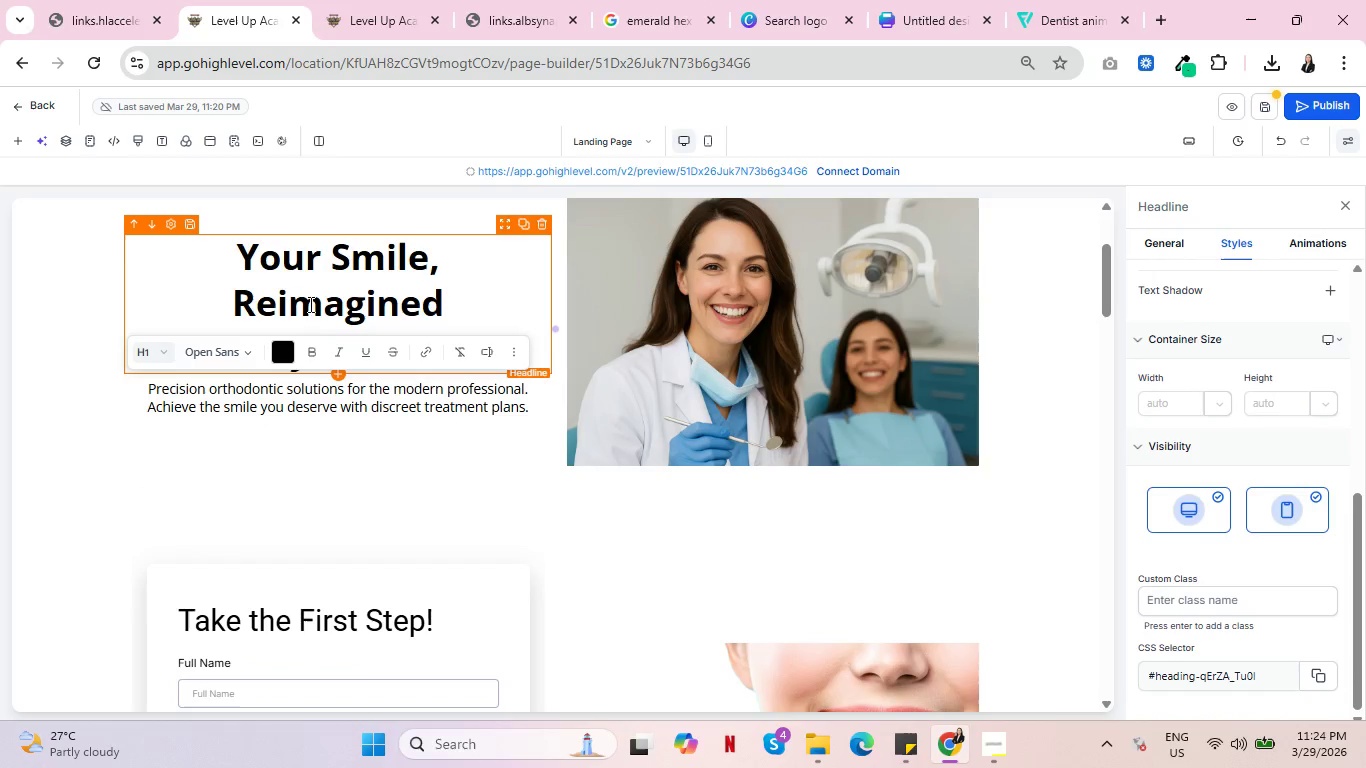 
double_click([310, 303])
 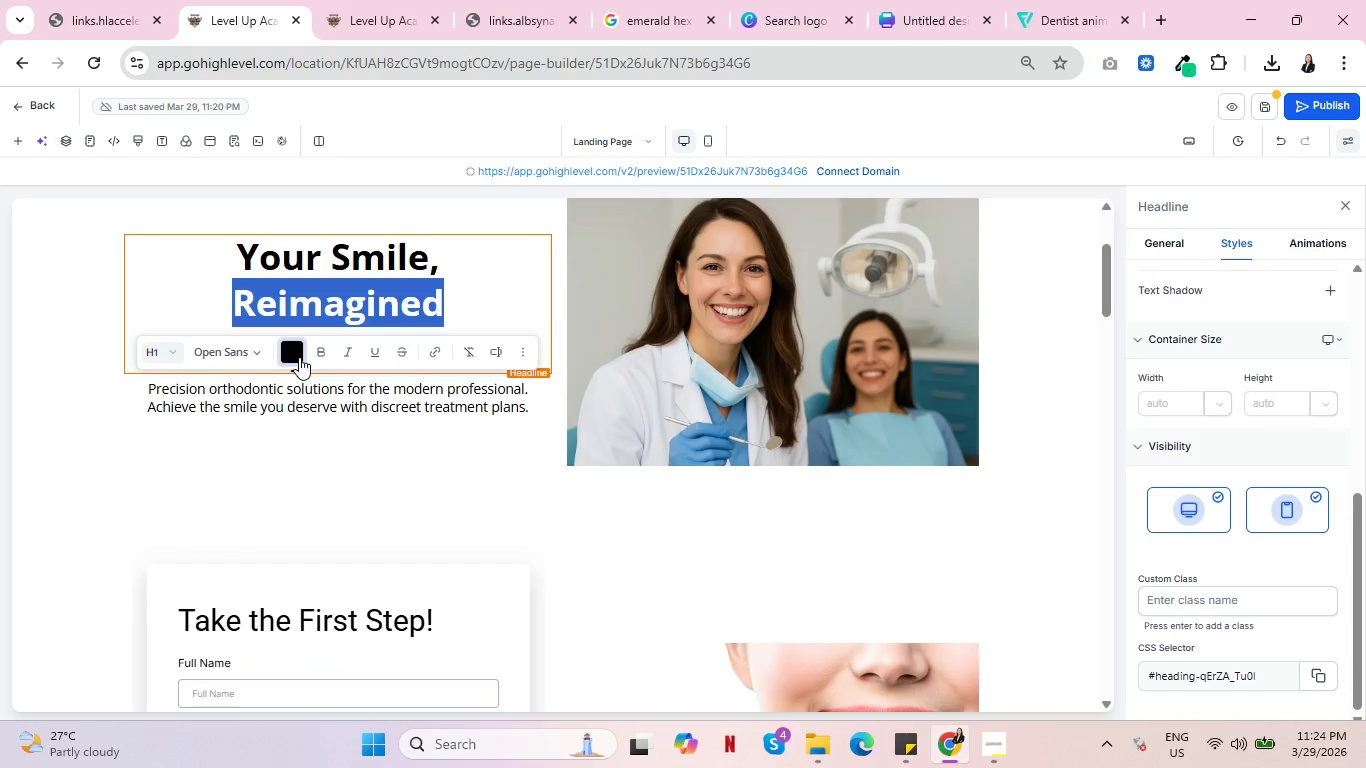 
left_click([295, 357])
 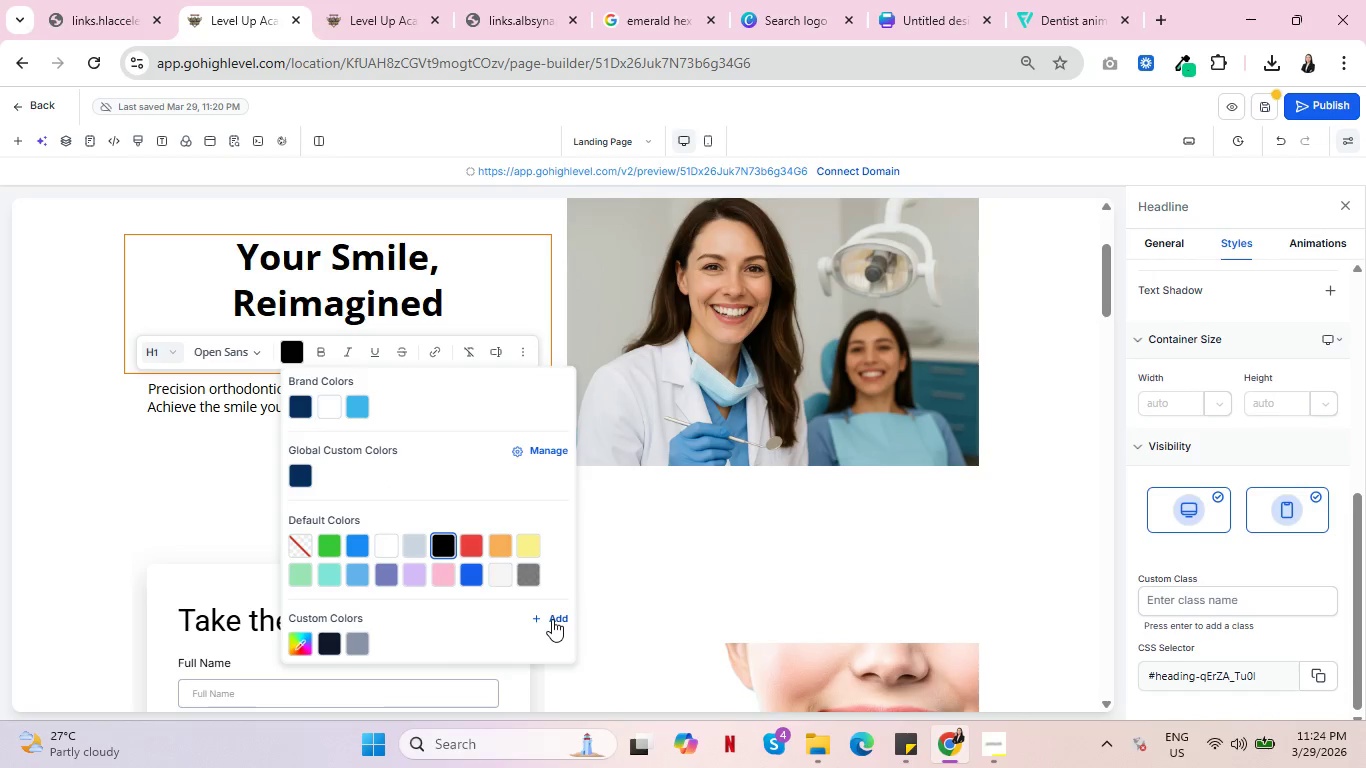 
wait(5.05)
 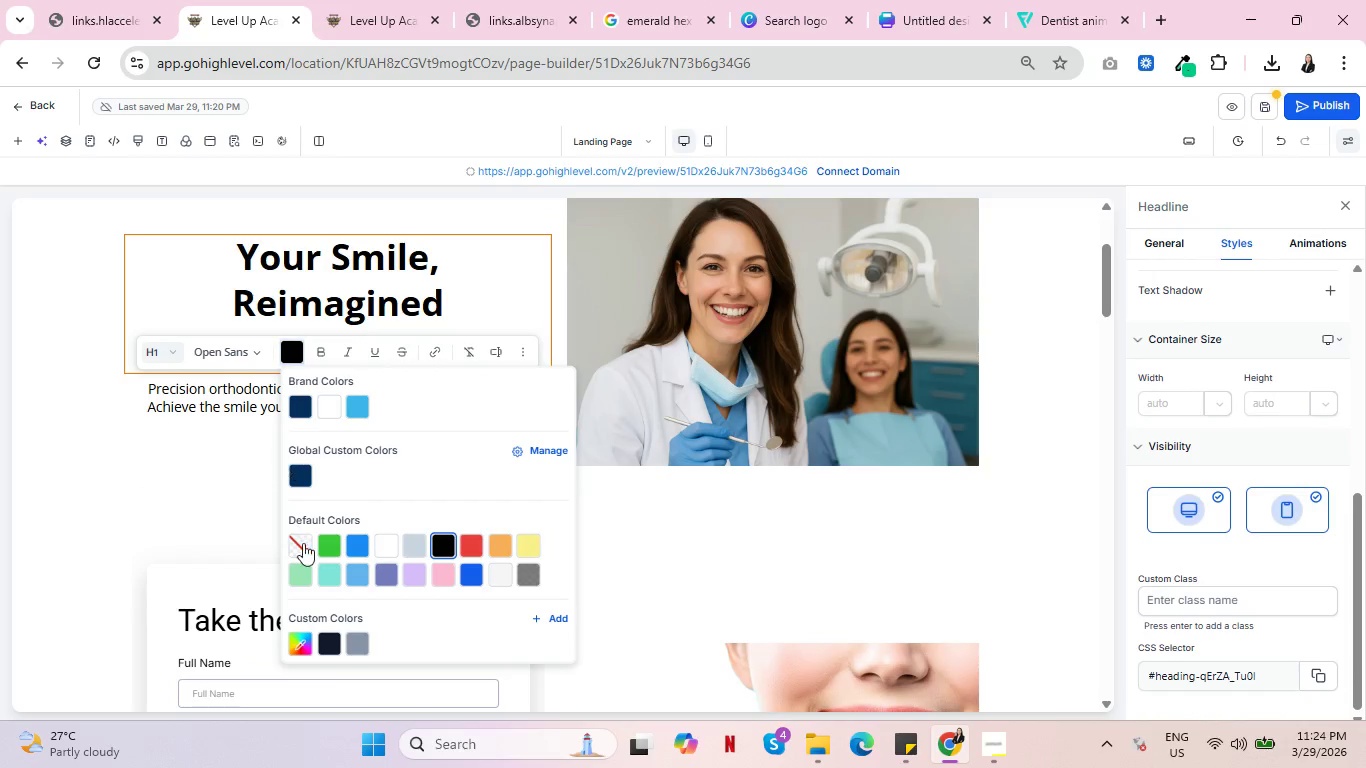 
left_click([554, 619])
 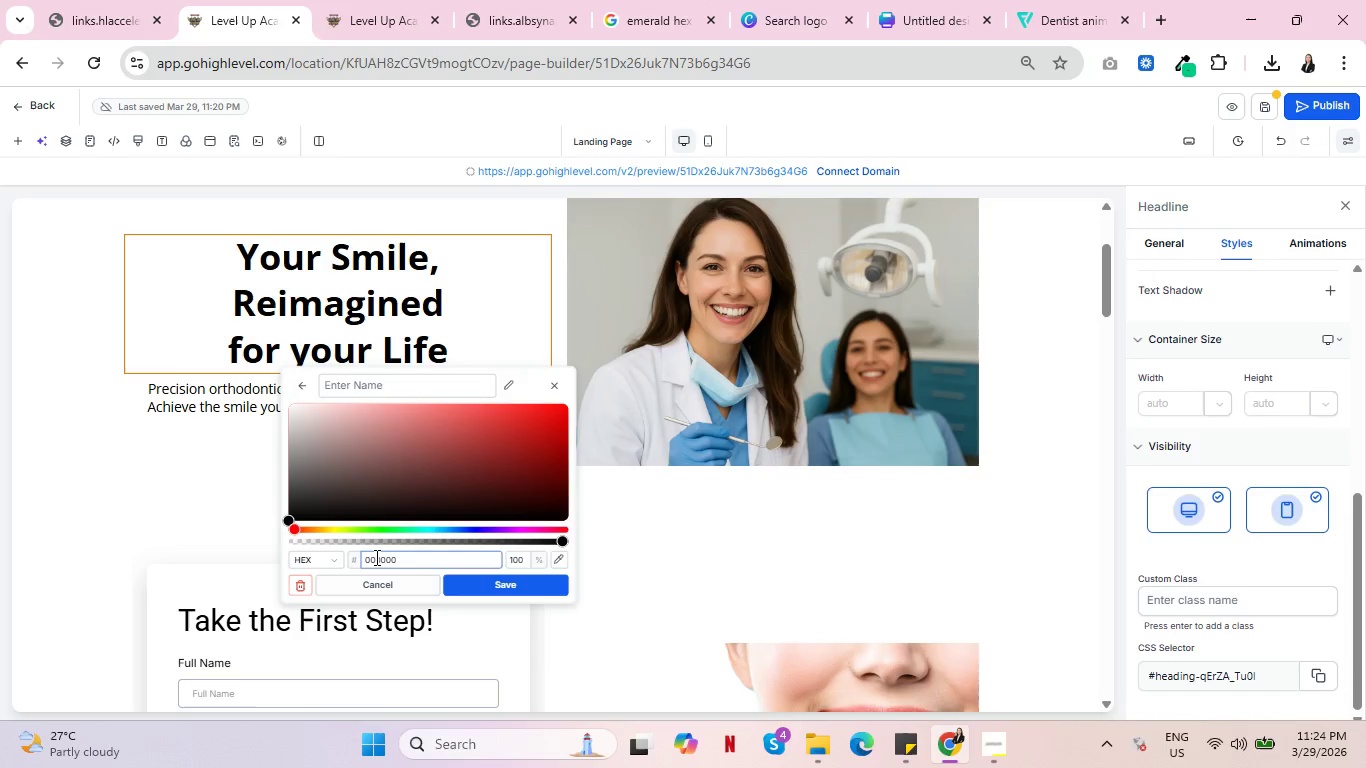 
double_click([375, 557])
 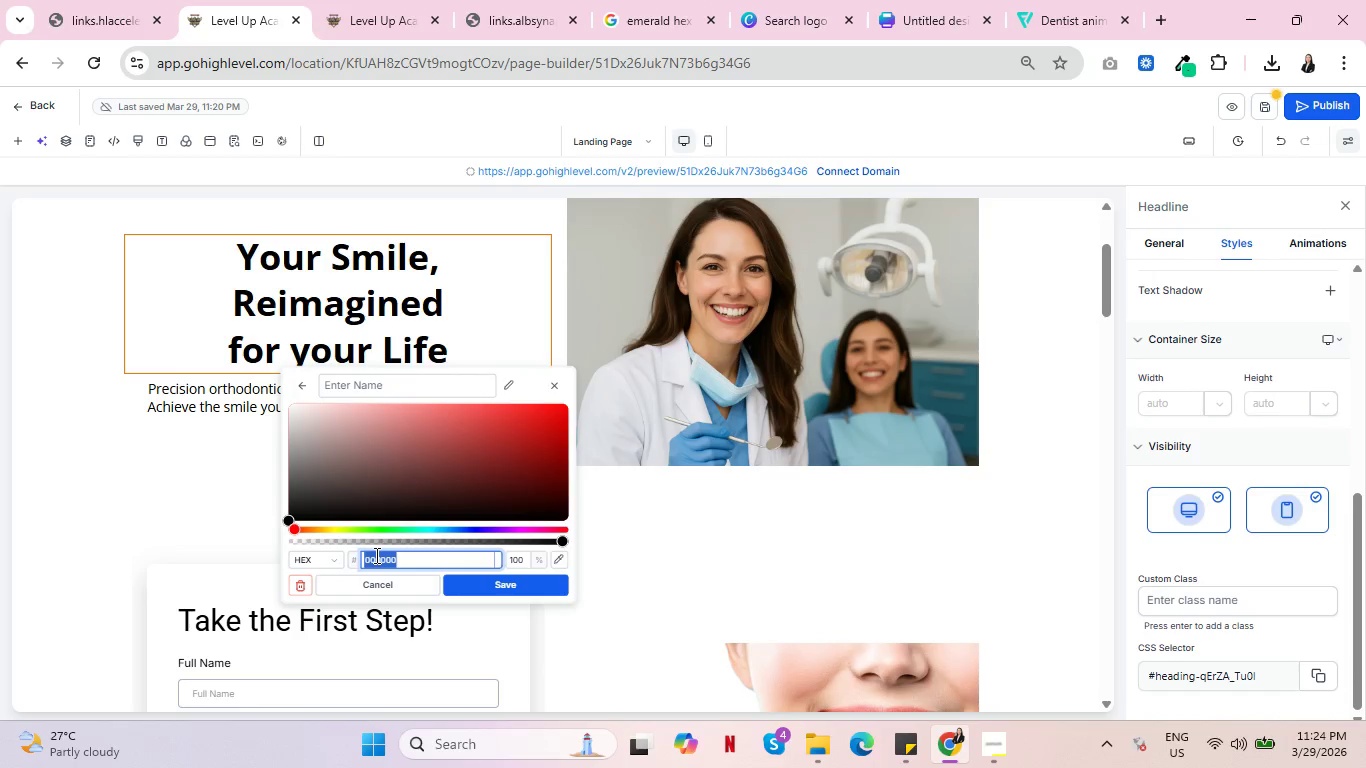 
key(Control+V)
 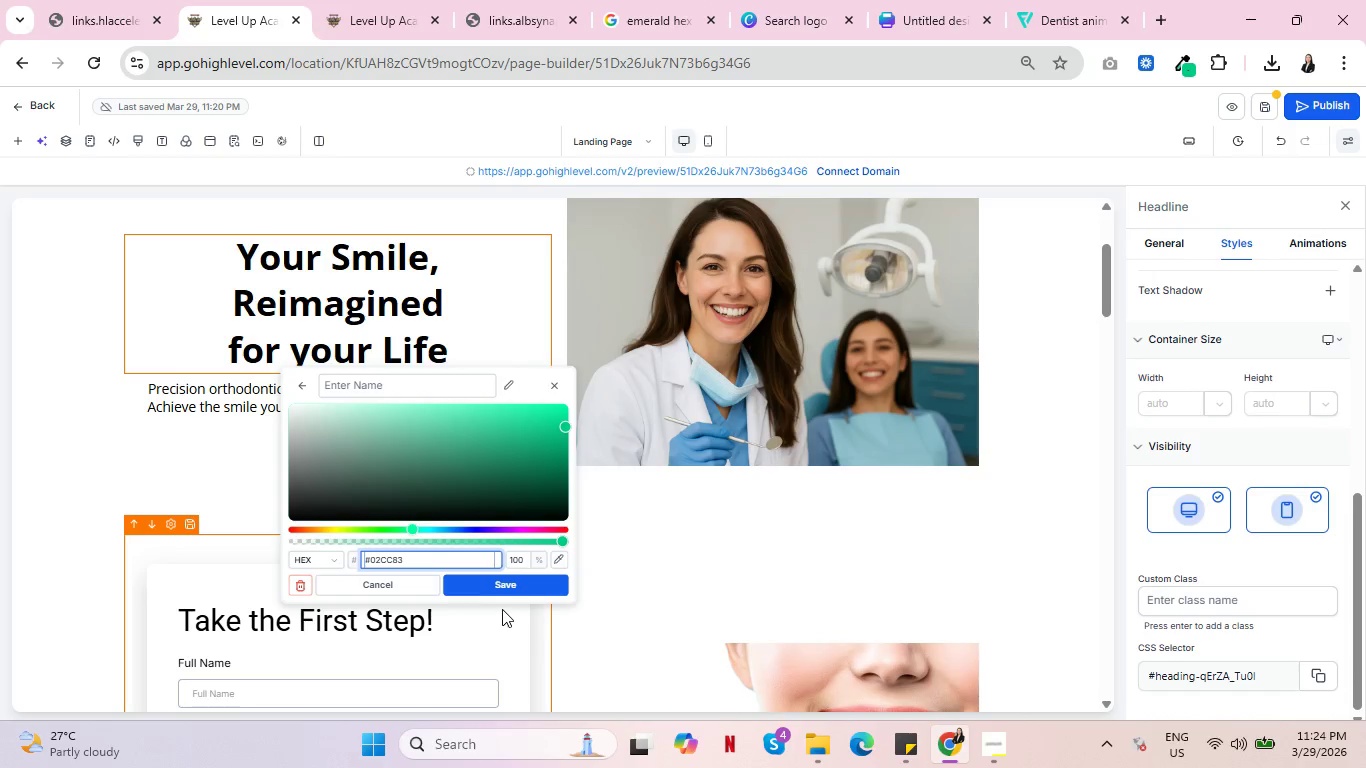 
left_click([503, 590])
 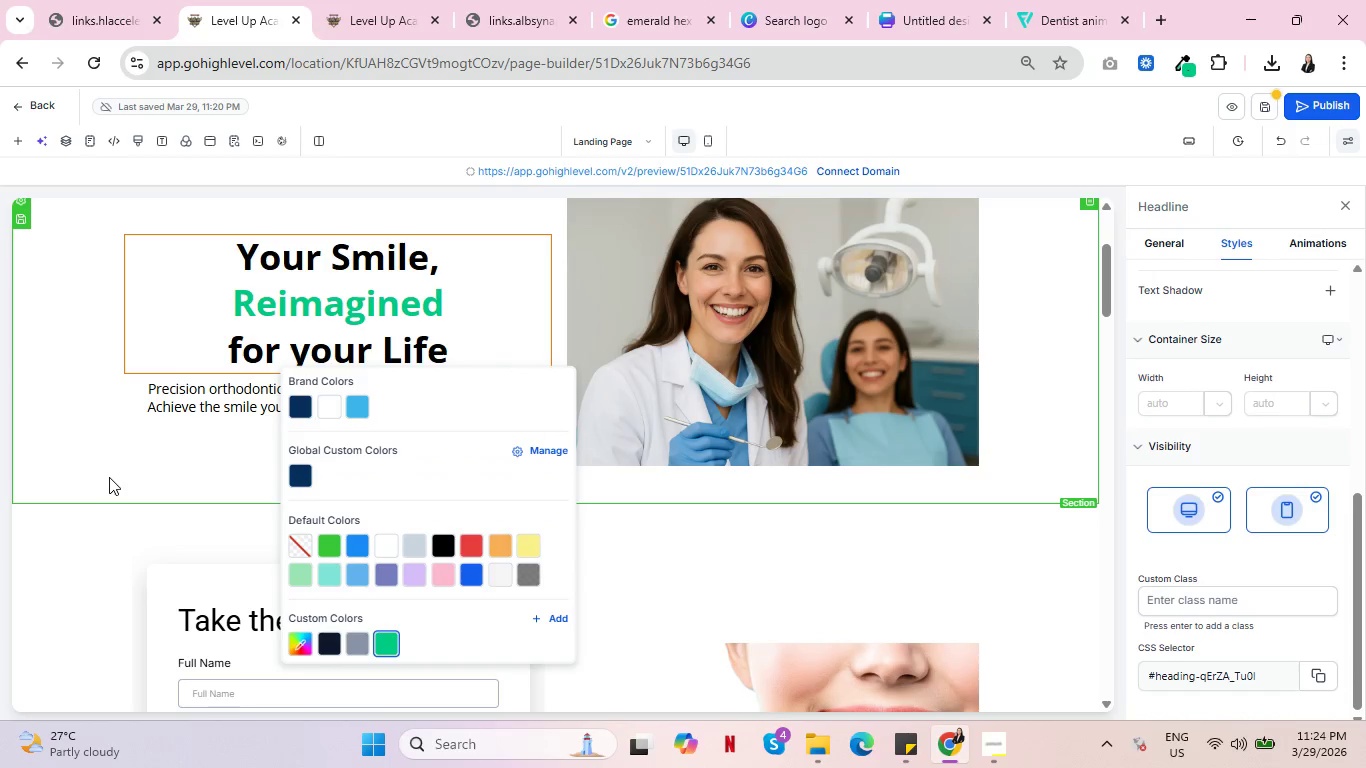 
left_click([104, 472])
 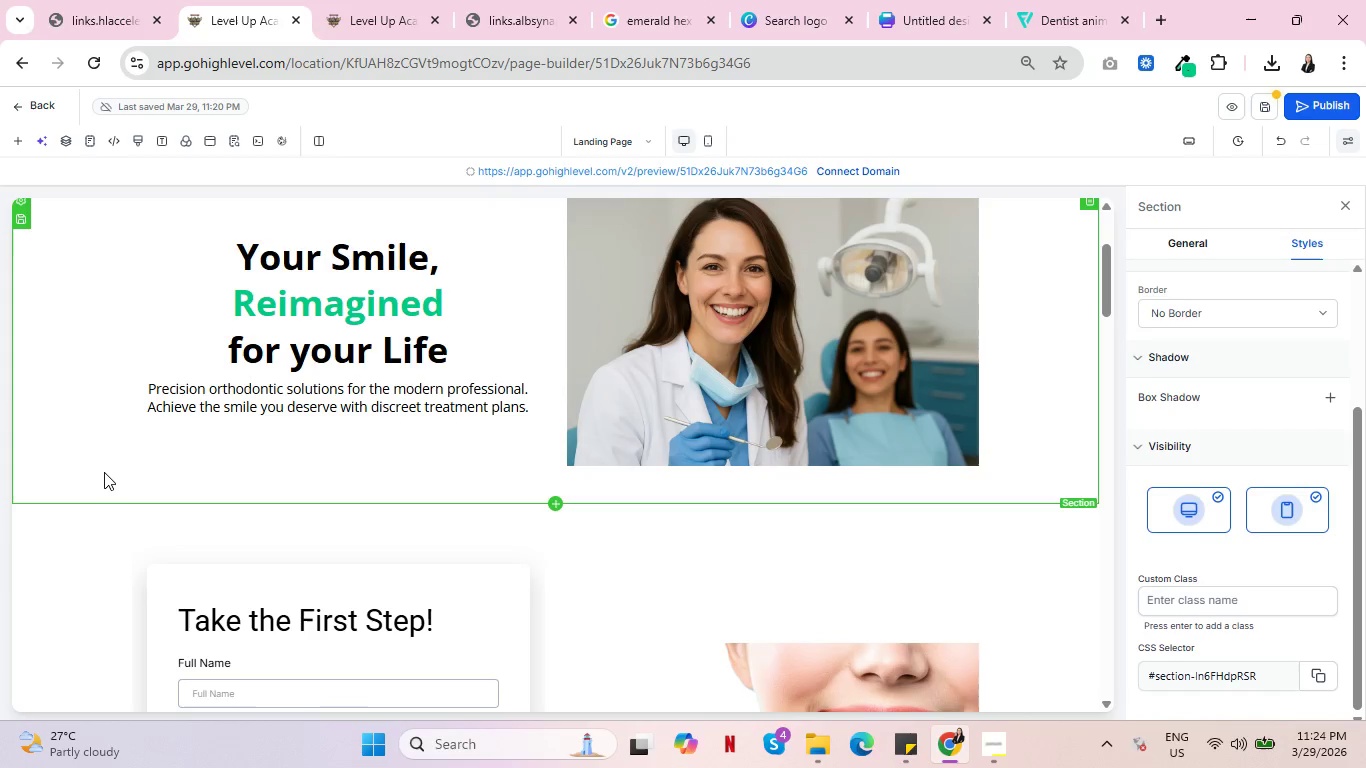 
wait(6.12)
 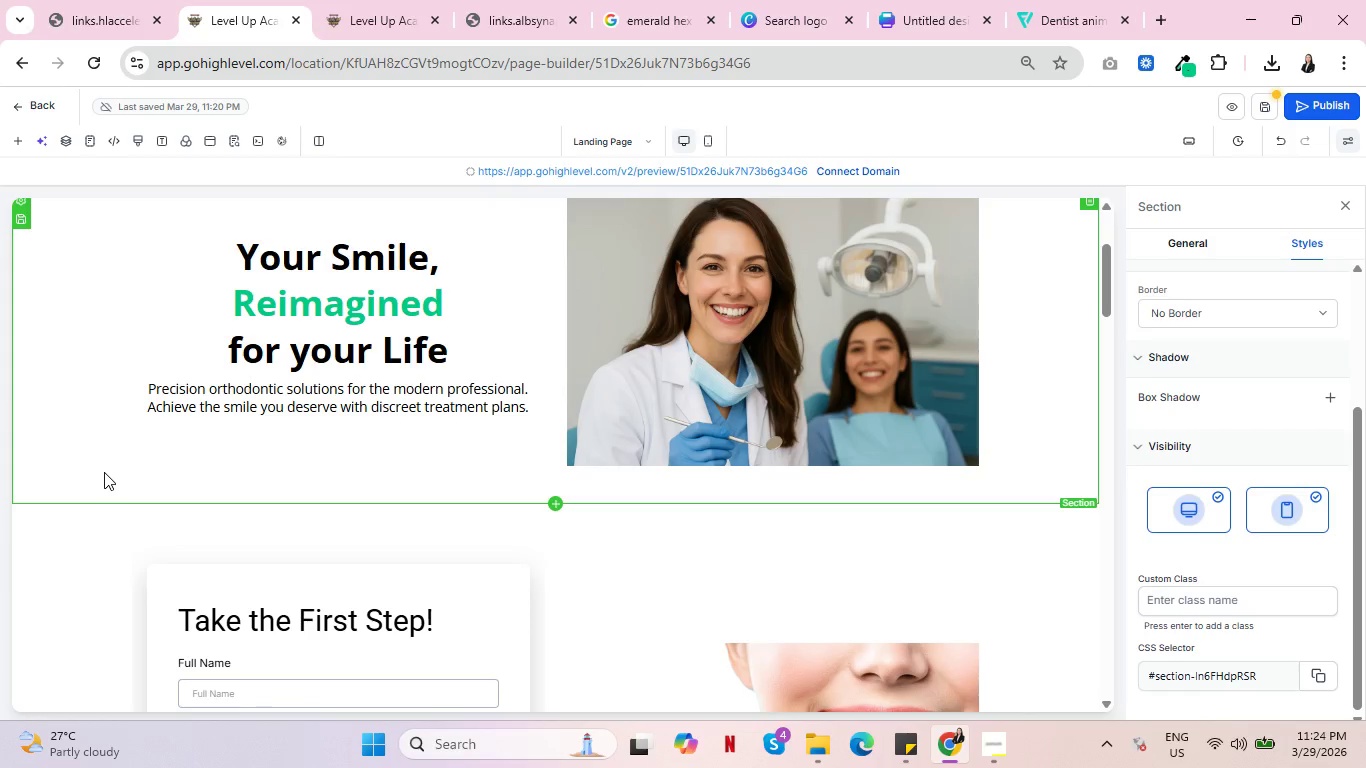 
scroll: coordinate [83, 444], scroll_direction: down, amount: 10.0
 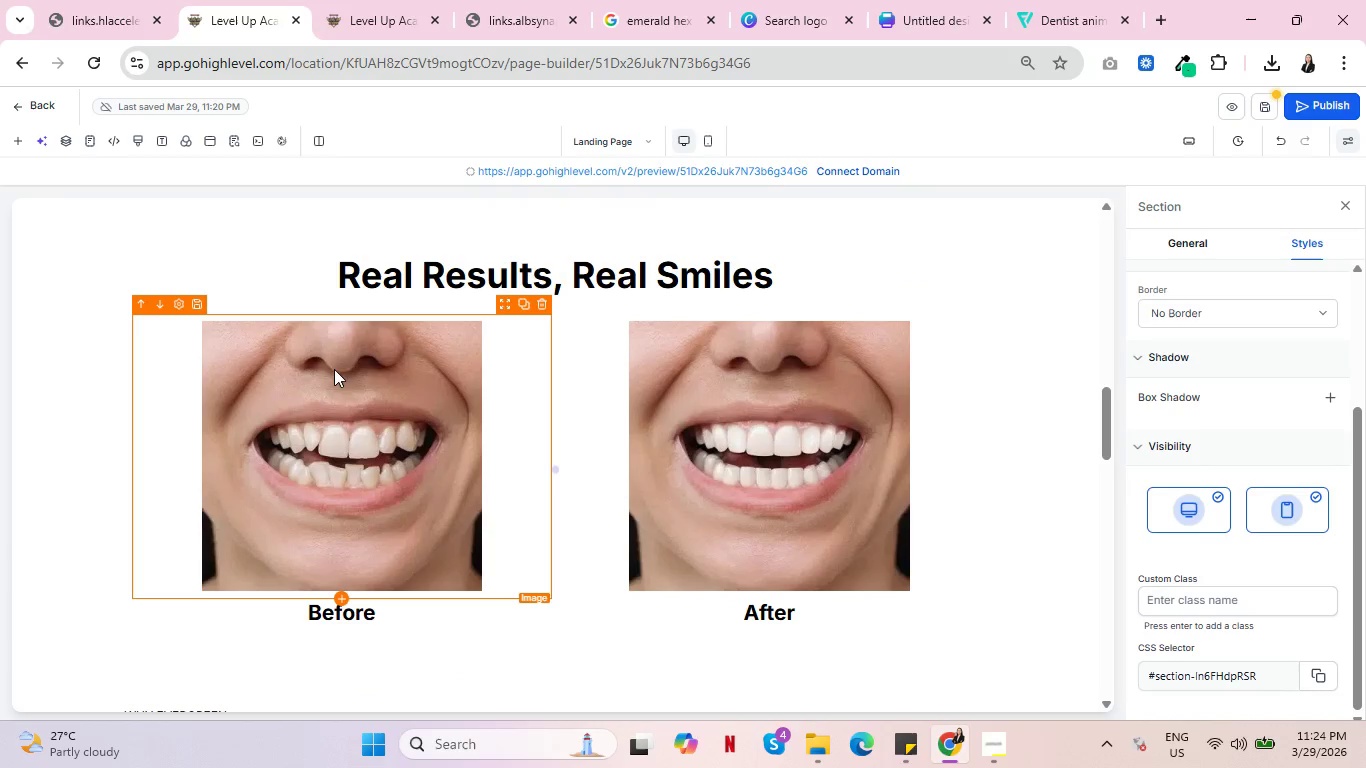 
left_click([383, 360])
 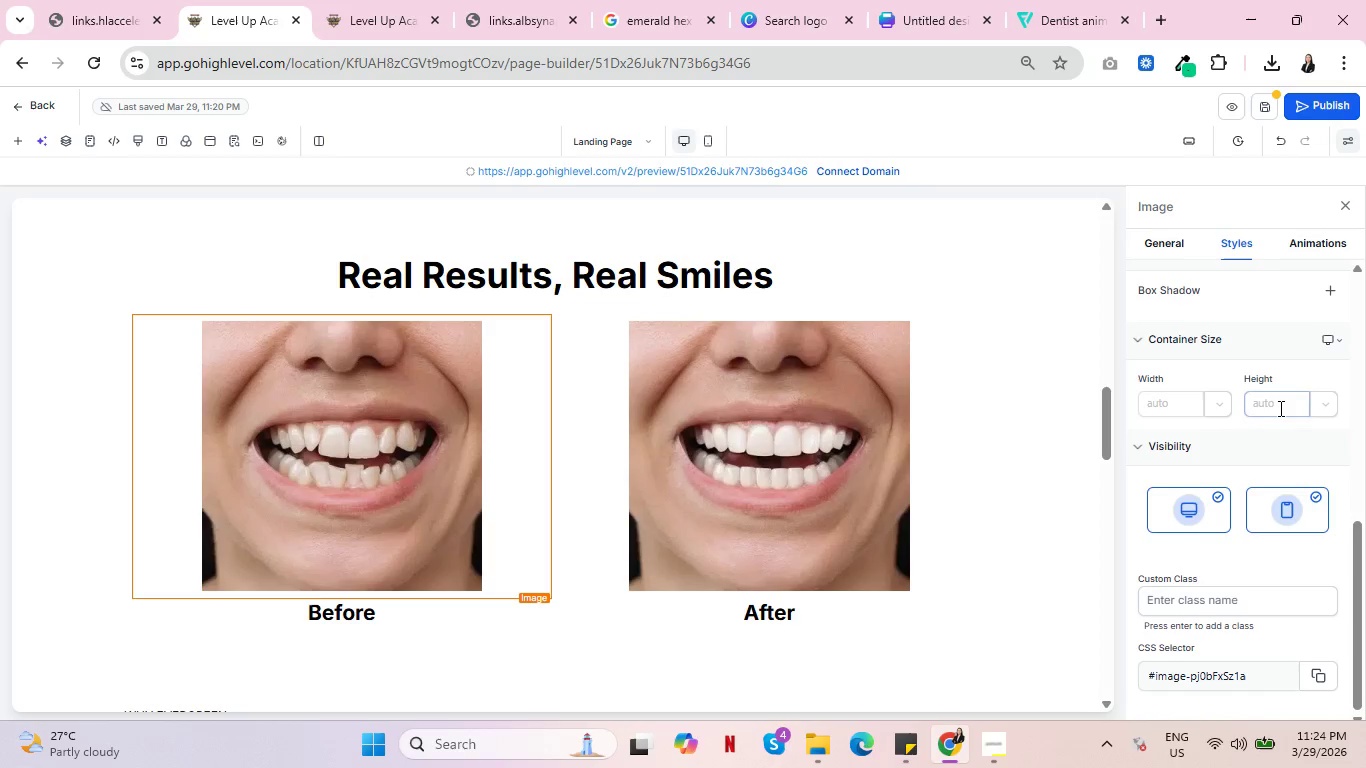 
scroll: coordinate [1291, 383], scroll_direction: up, amount: 5.0
 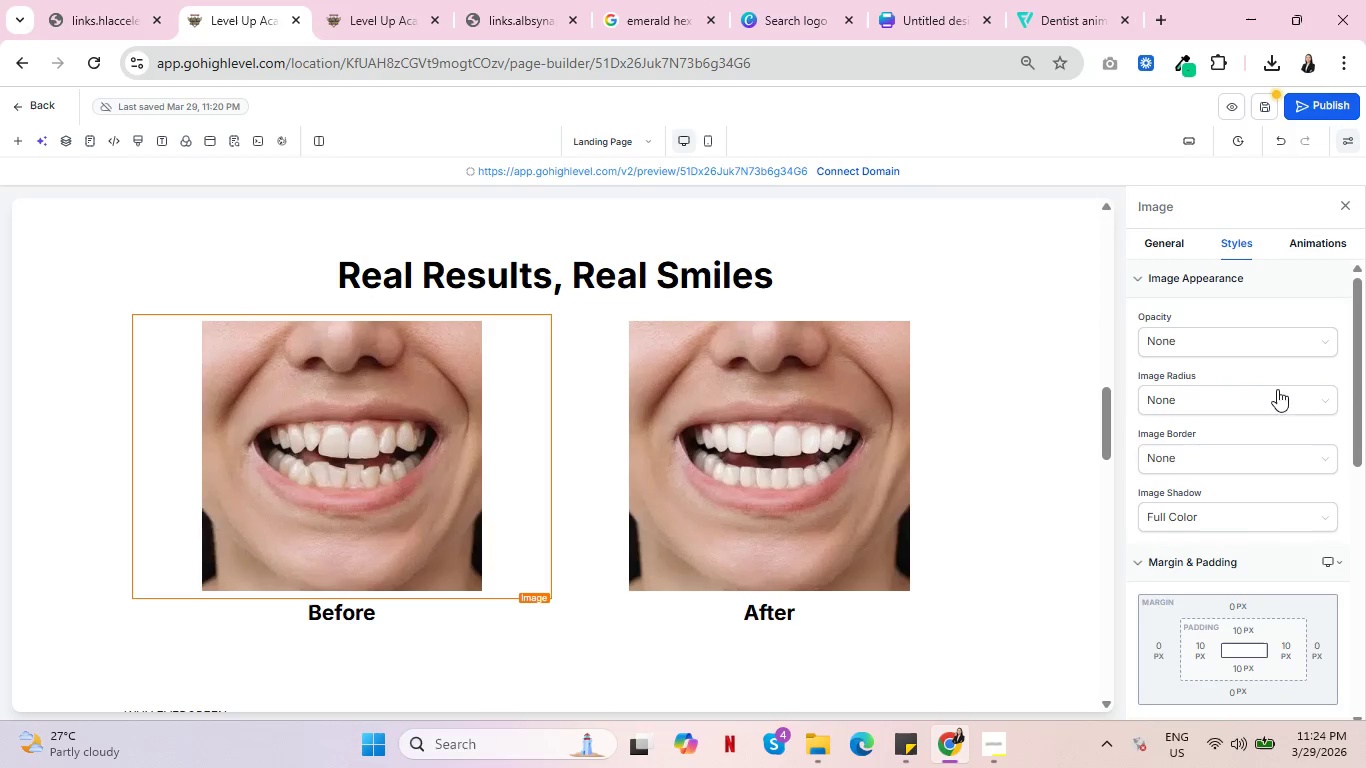 
mouse_move([1231, 458])
 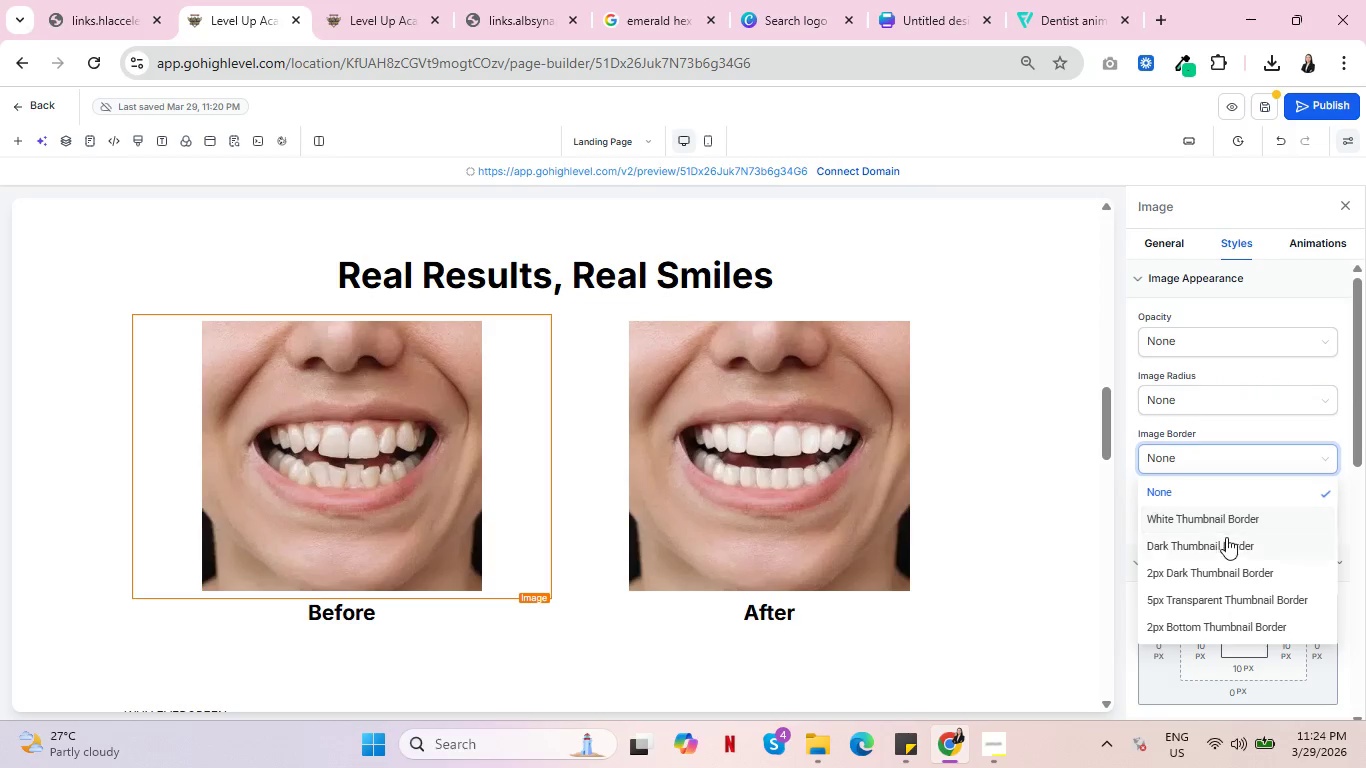 
left_click([1227, 540])
 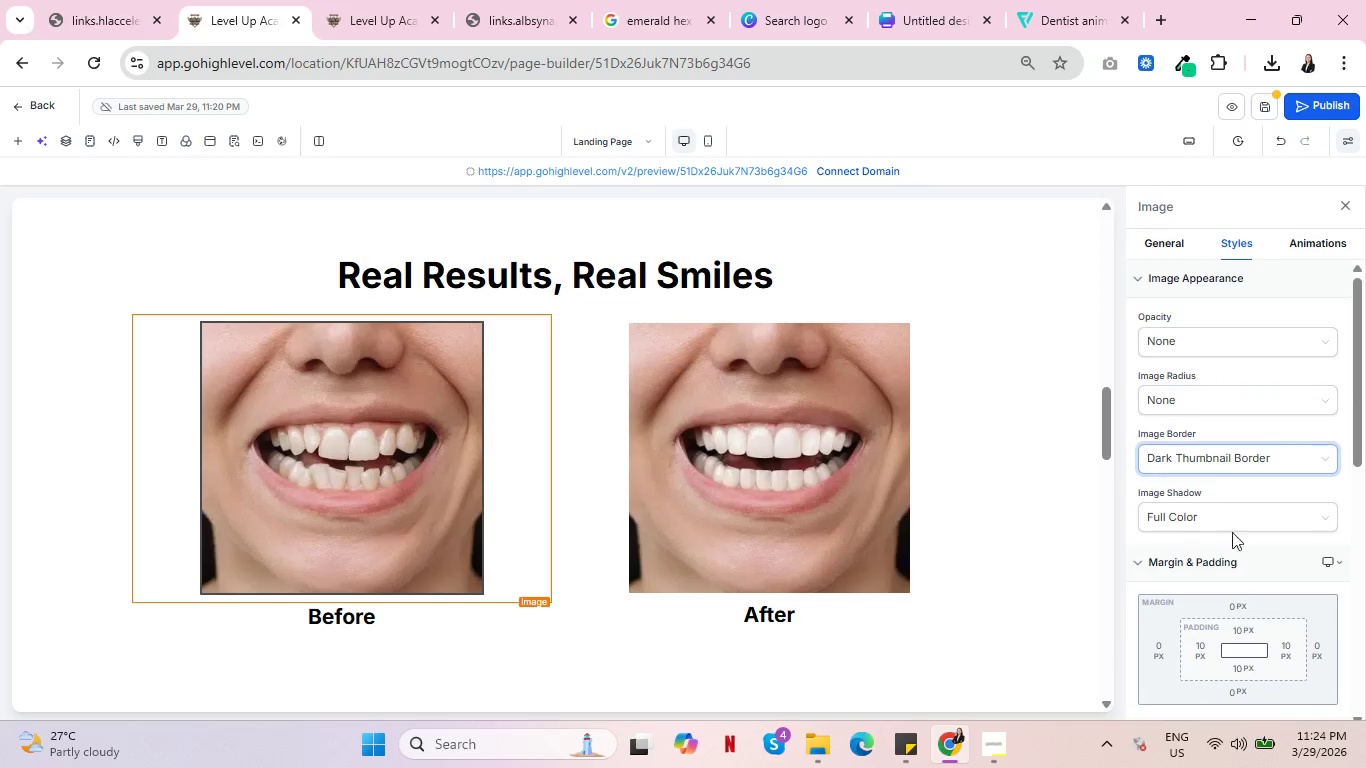 
left_click([1240, 468])
 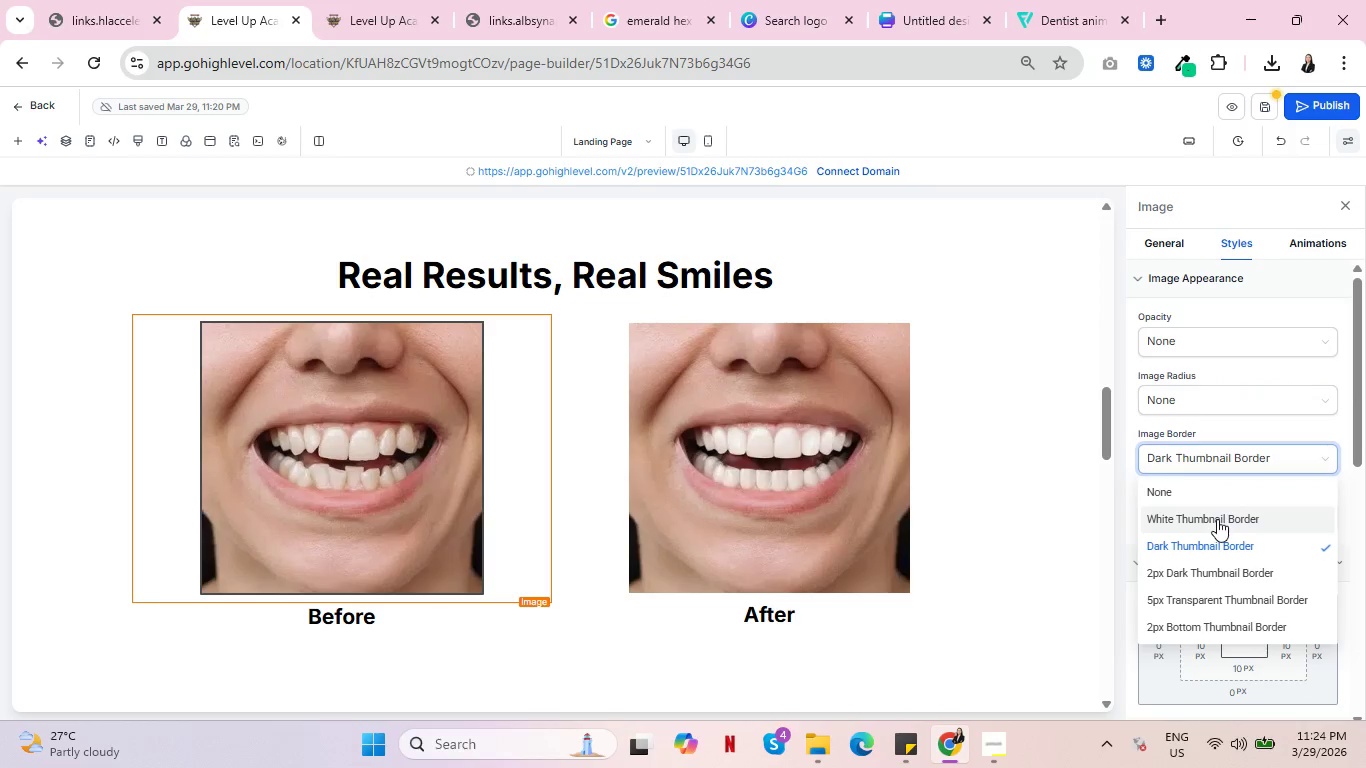 
left_click([1217, 519])
 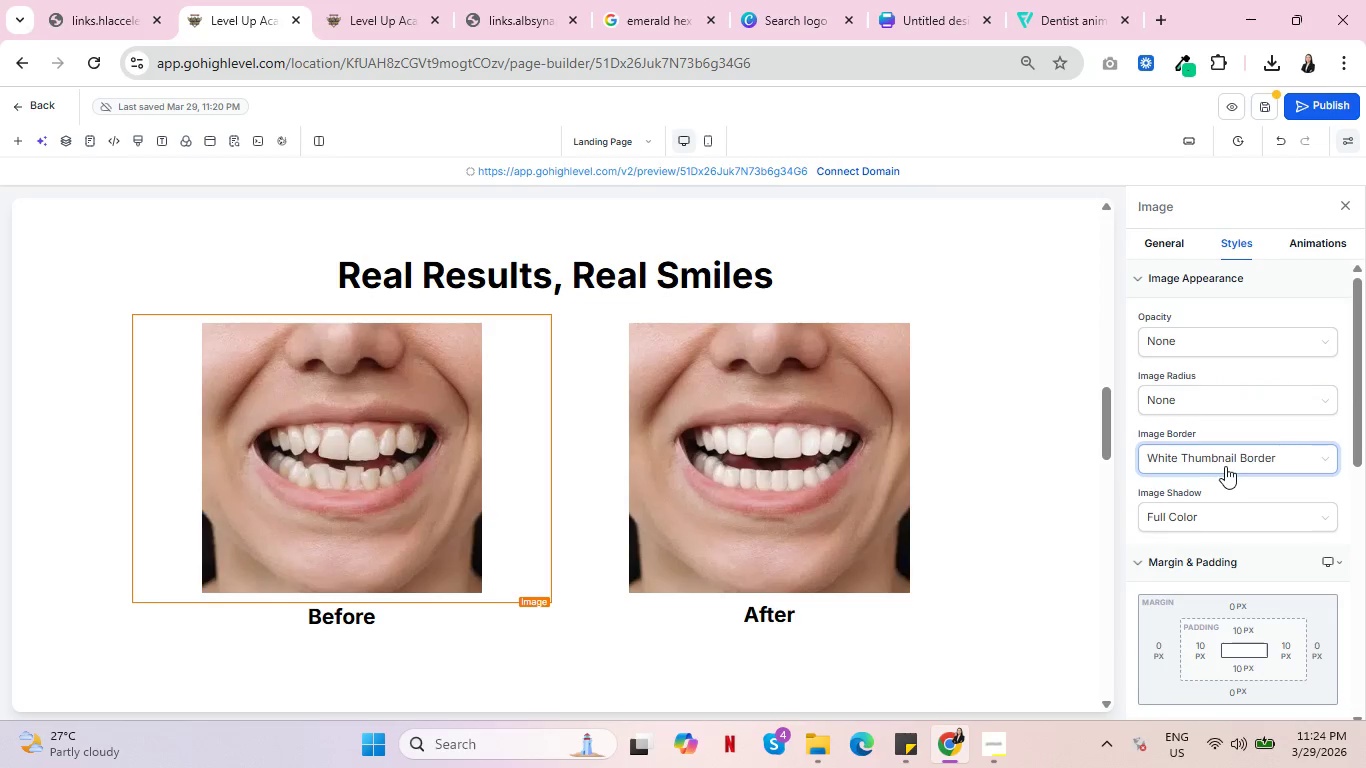 
left_click([1225, 464])
 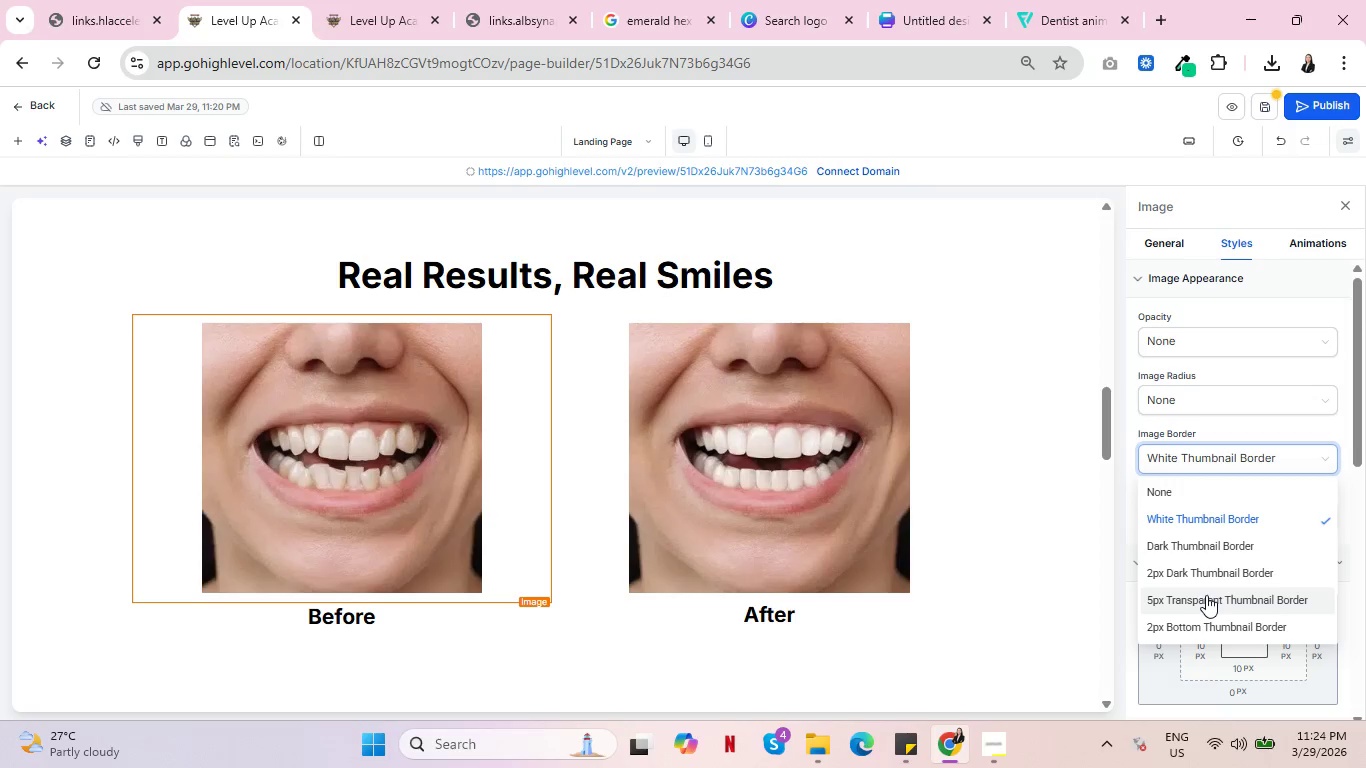 
left_click([1206, 595])
 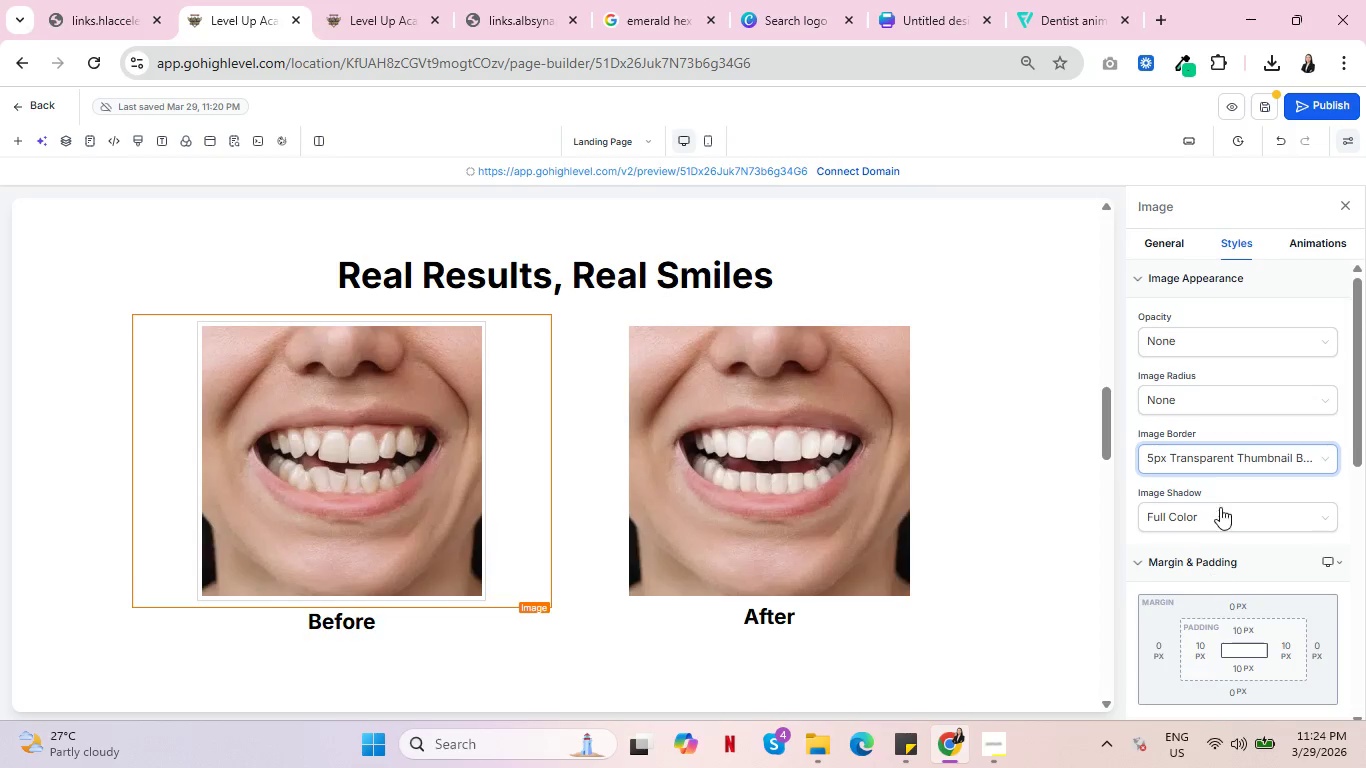 
left_click([1226, 460])
 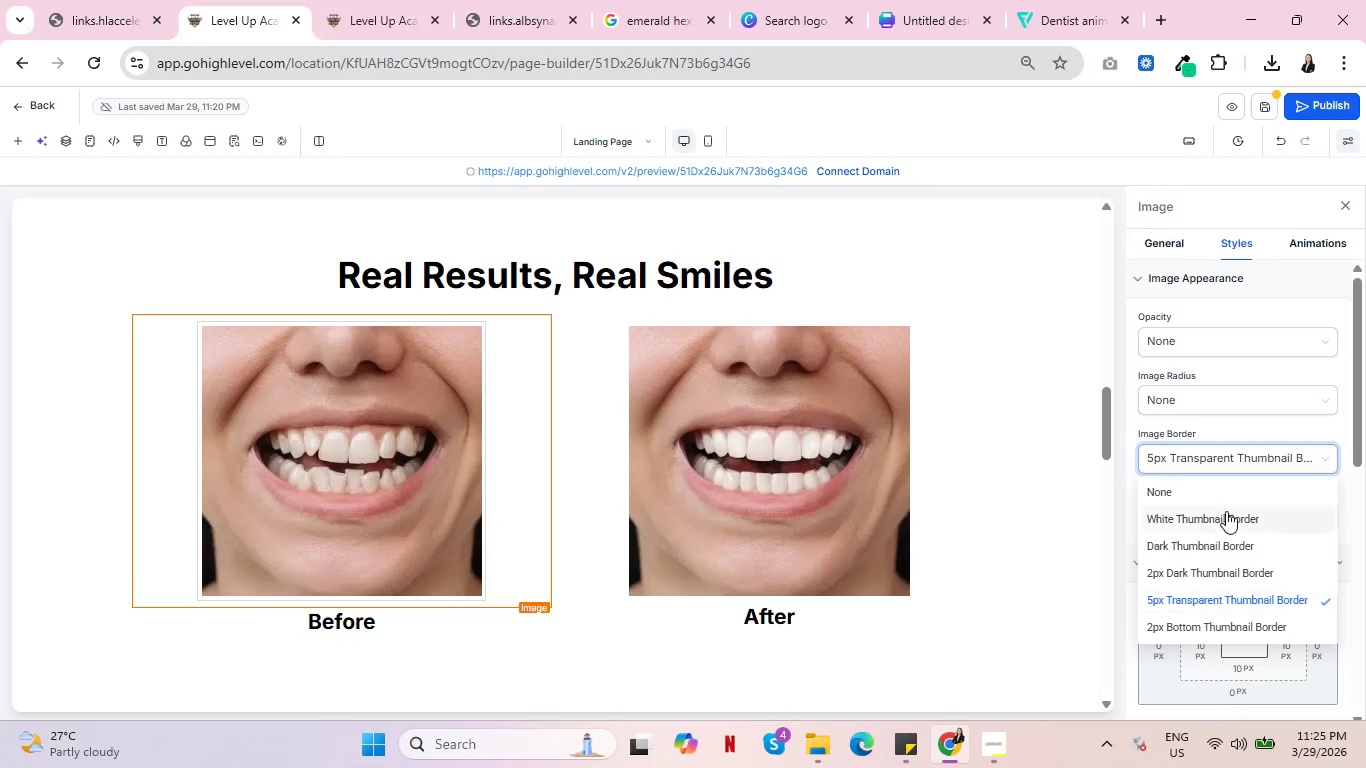 
left_click([1212, 499])
 